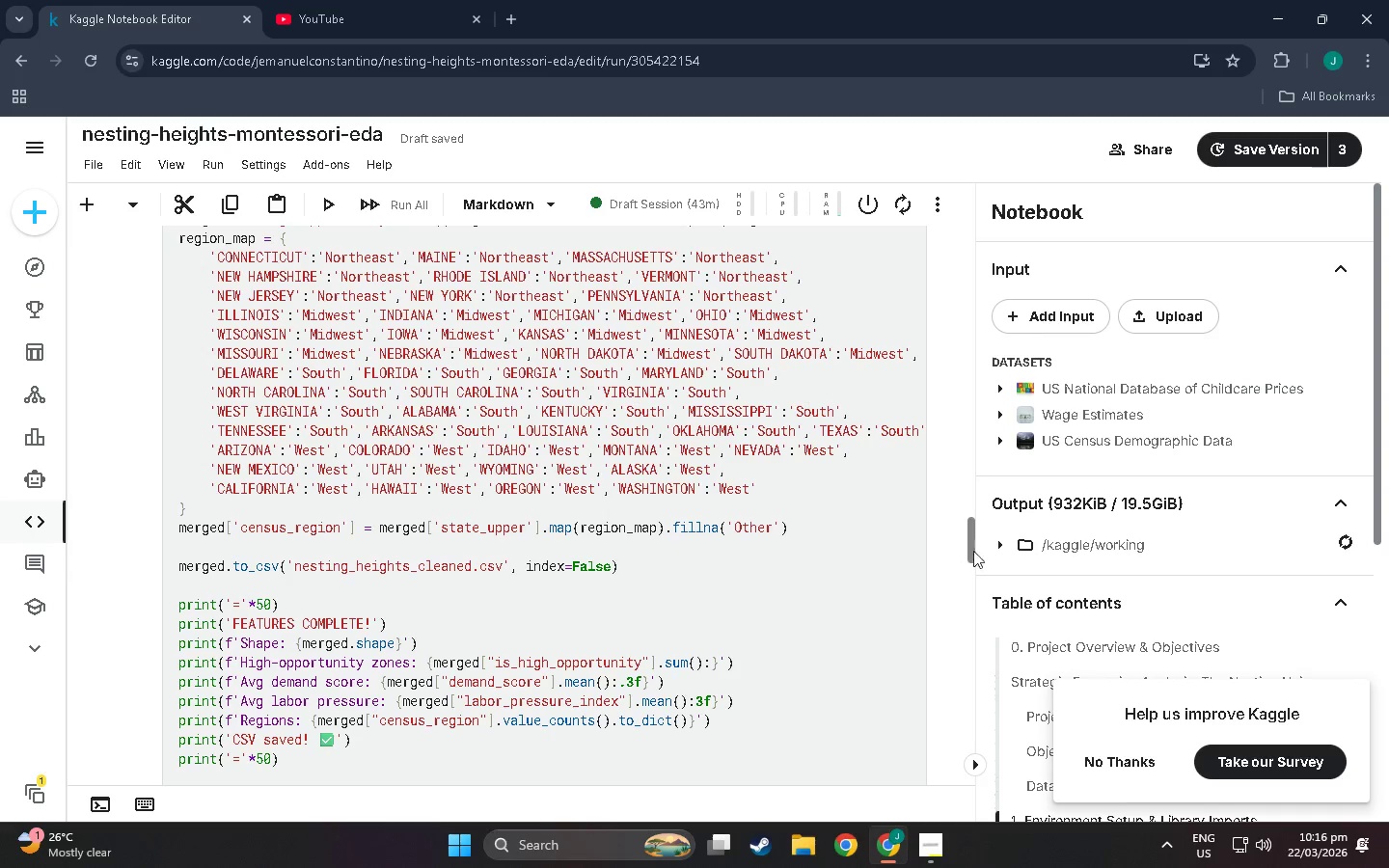 
left_click_drag(start_coordinate=[968, 547], to_coordinate=[1050, 321])
 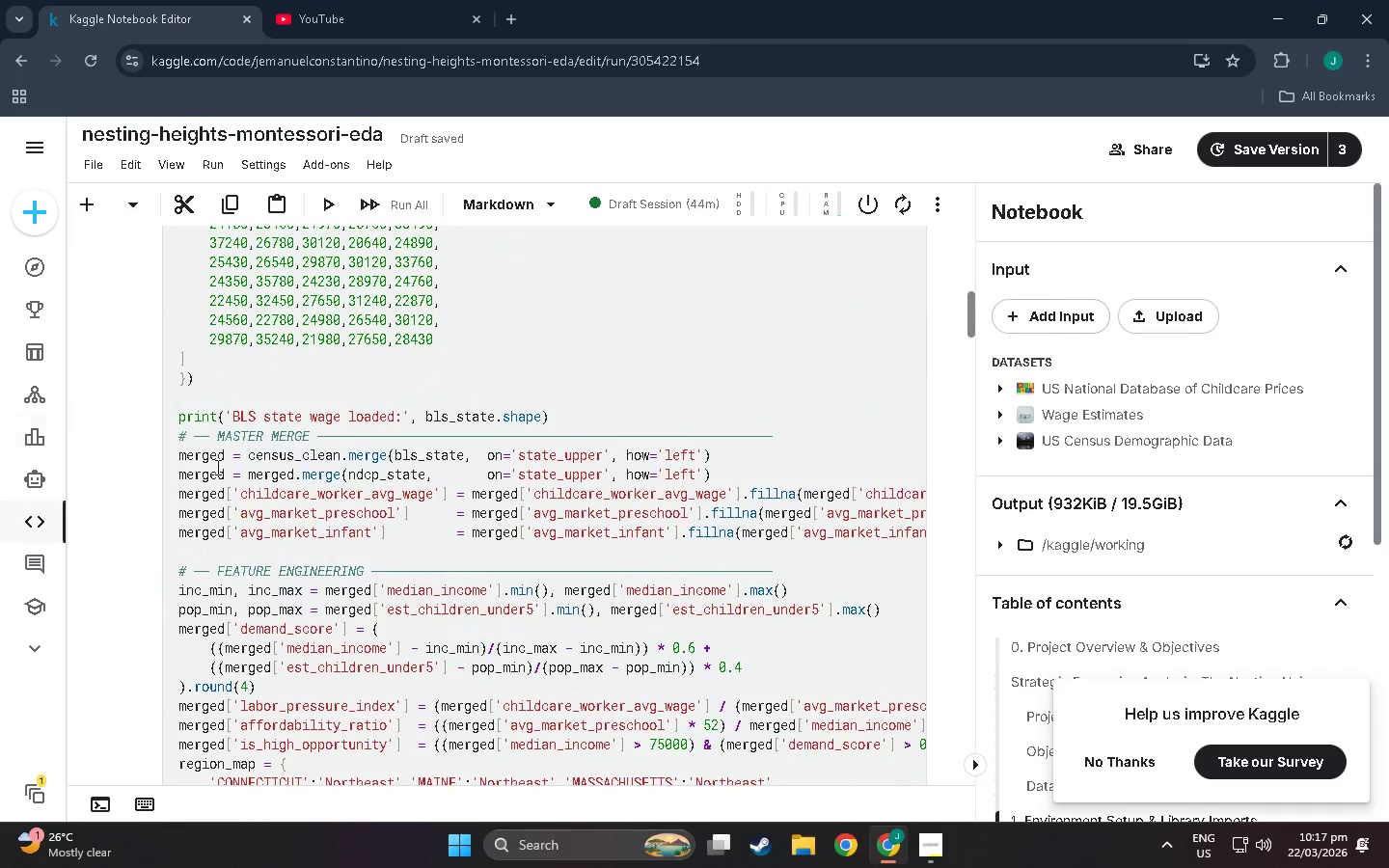 
scroll: coordinate [305, 489], scroll_direction: down, amount: 3.0
 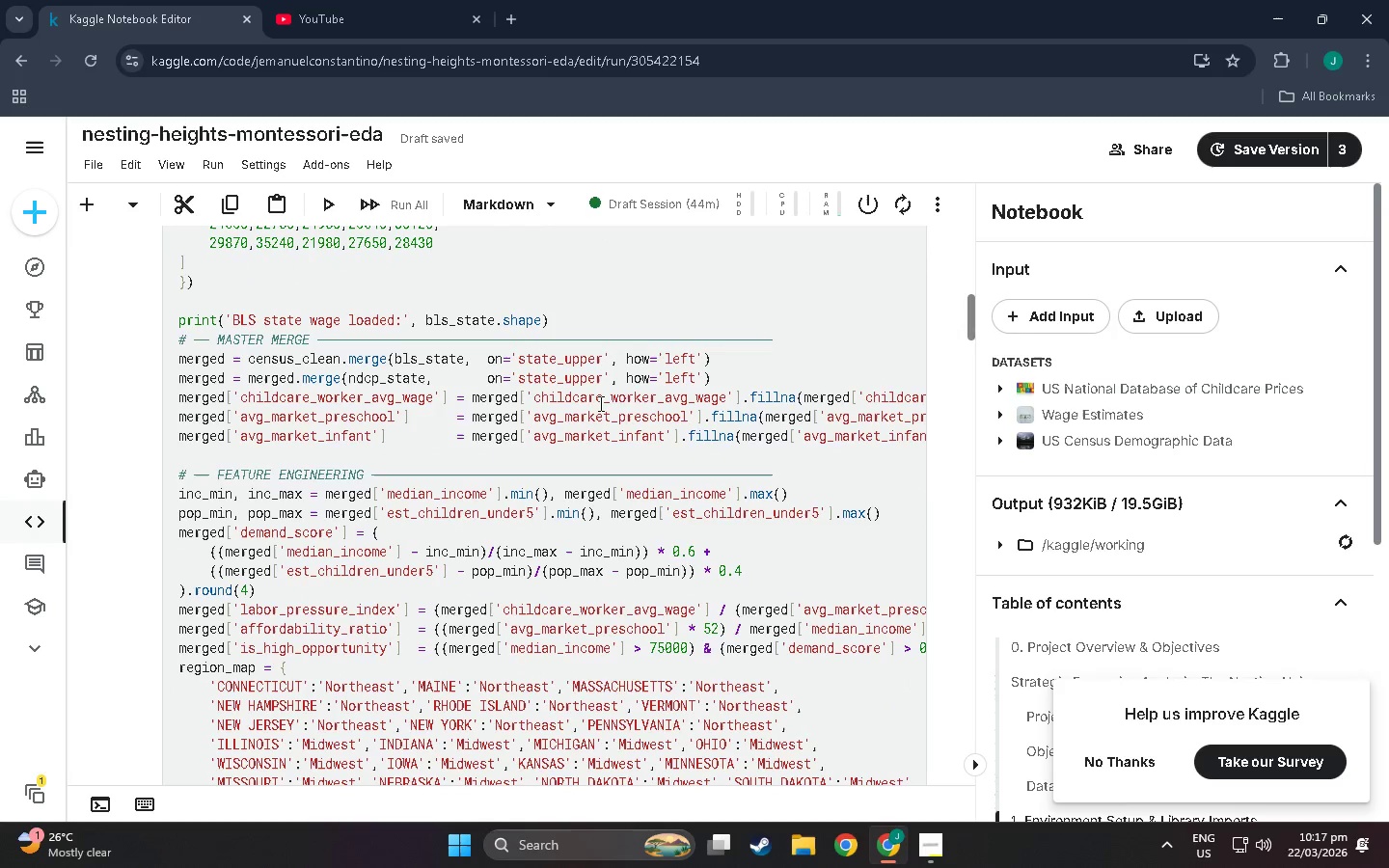 
left_click_drag(start_coordinate=[623, 405], to_coordinate=[102, 426])
 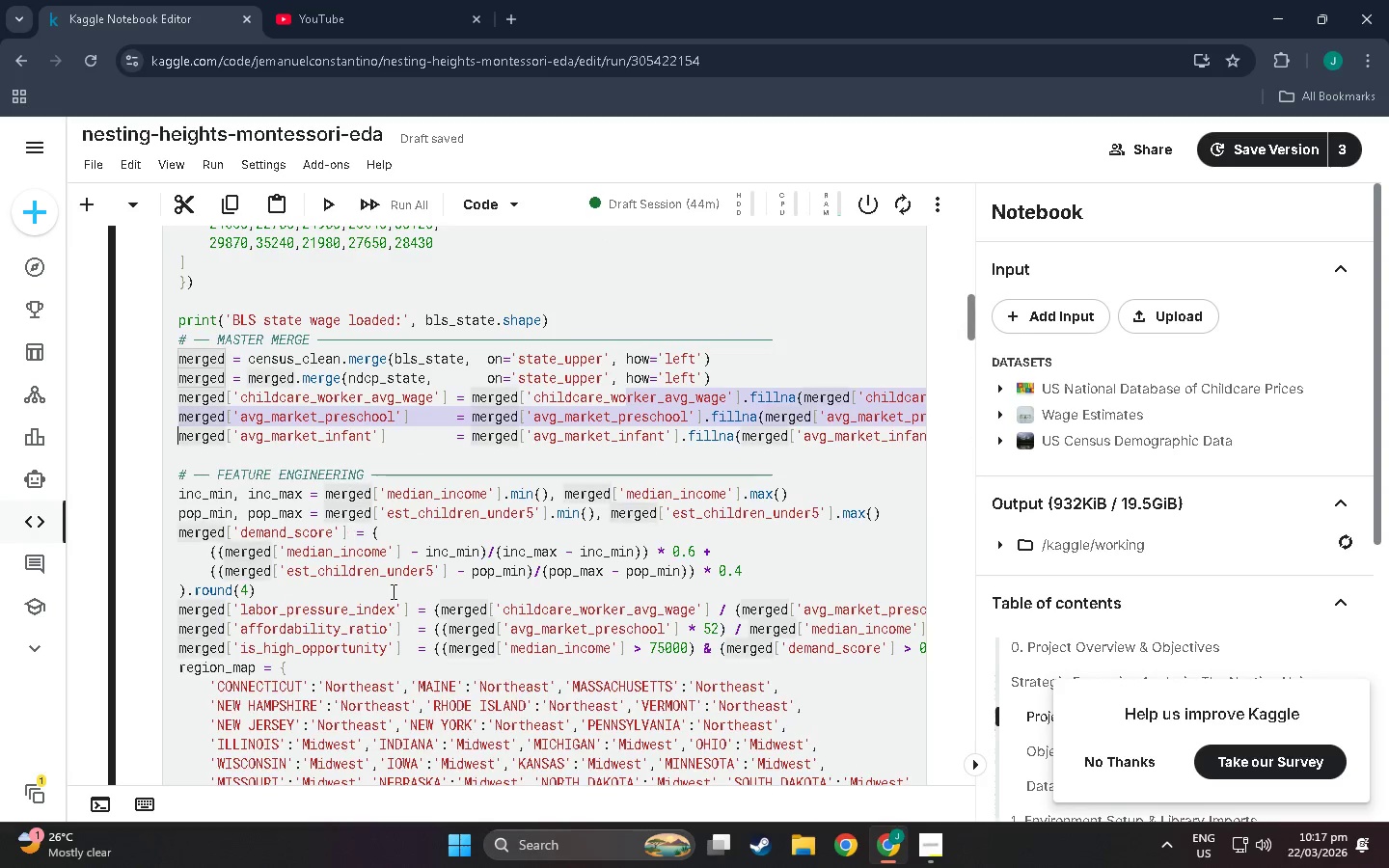 
scroll: coordinate [393, 597], scroll_direction: down, amount: 5.0
 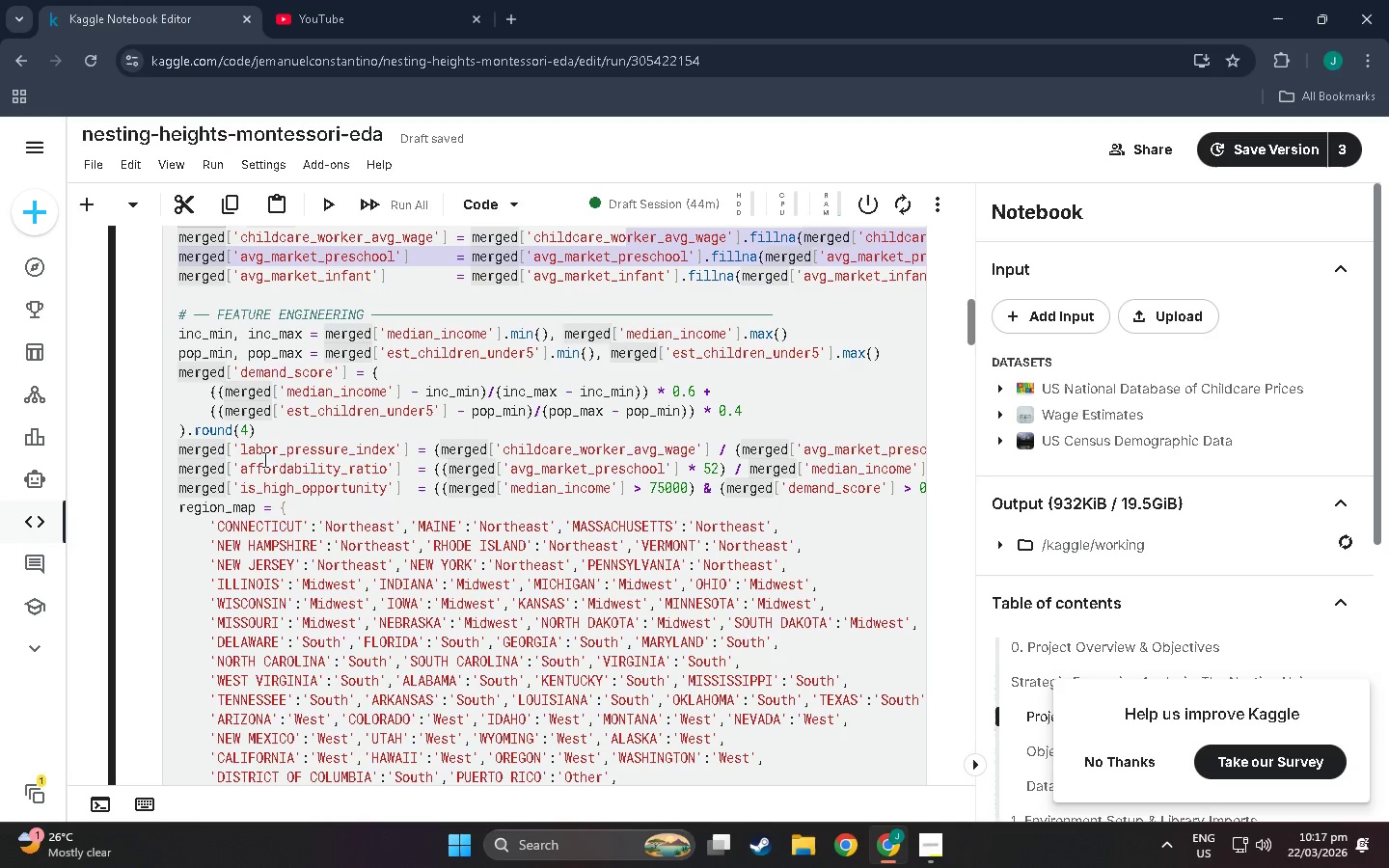 
left_click([280, 459])
 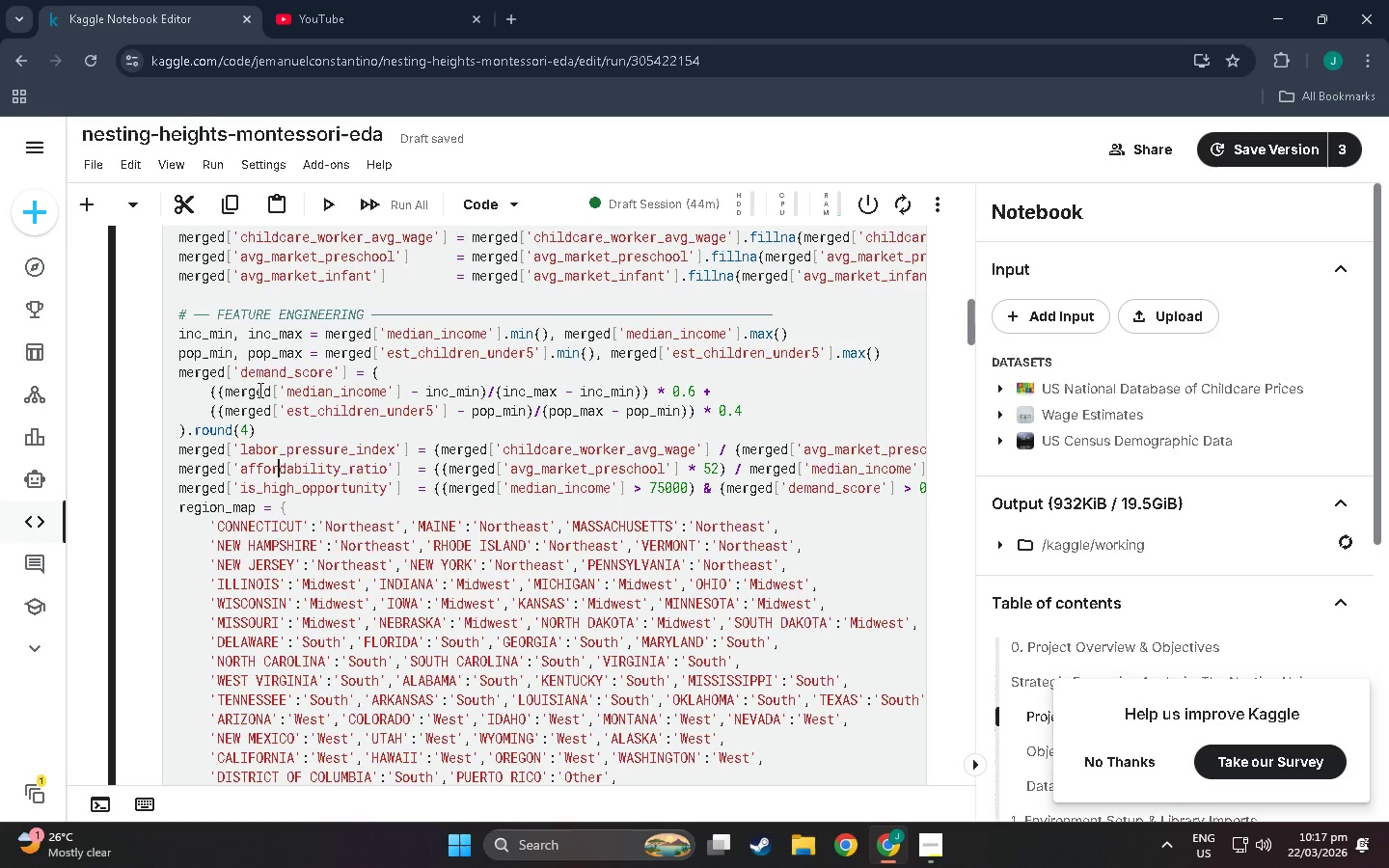 
scroll: coordinate [259, 387], scroll_direction: up, amount: 1.0
 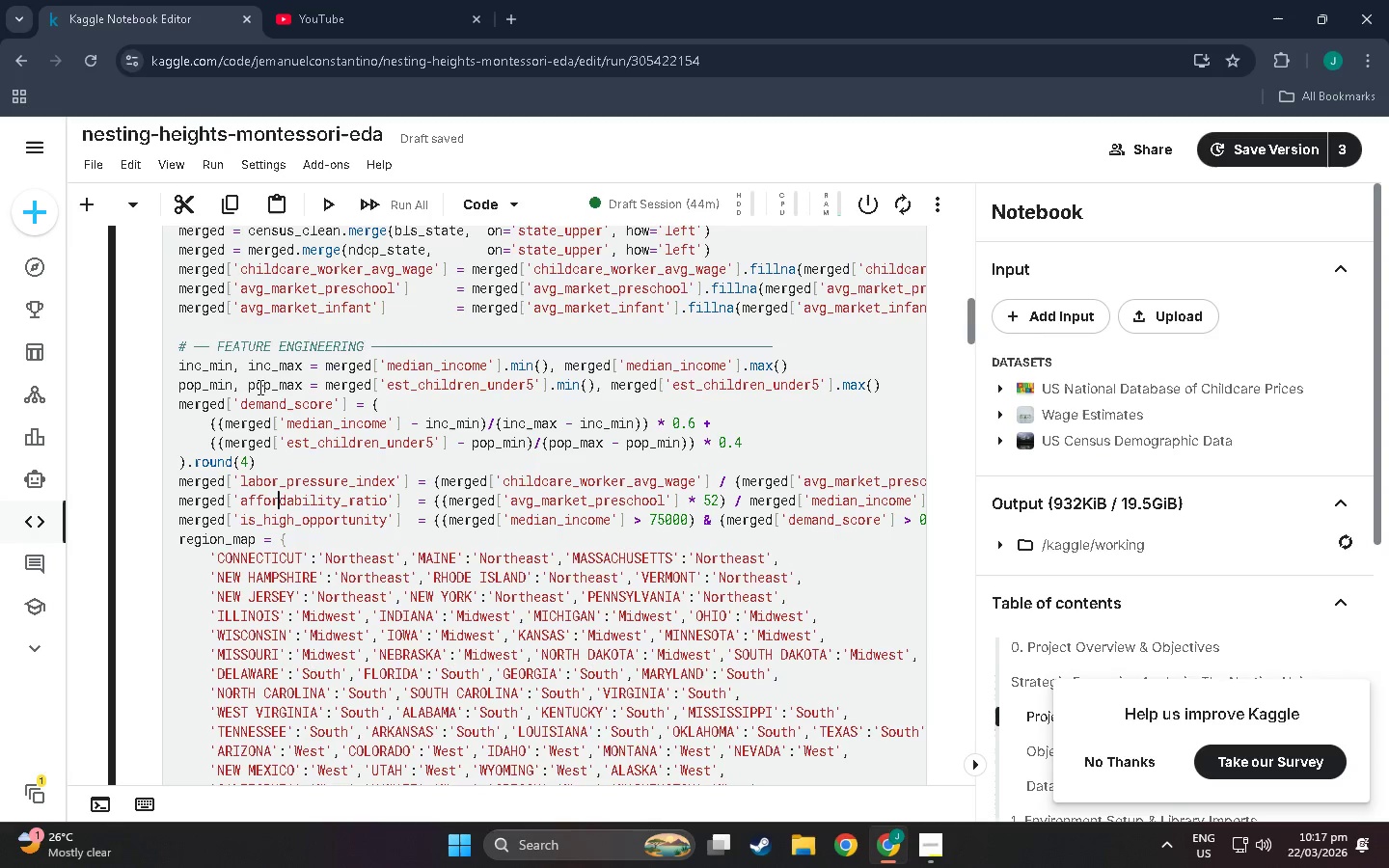 
scroll: coordinate [263, 392], scroll_direction: down, amount: 3.0
 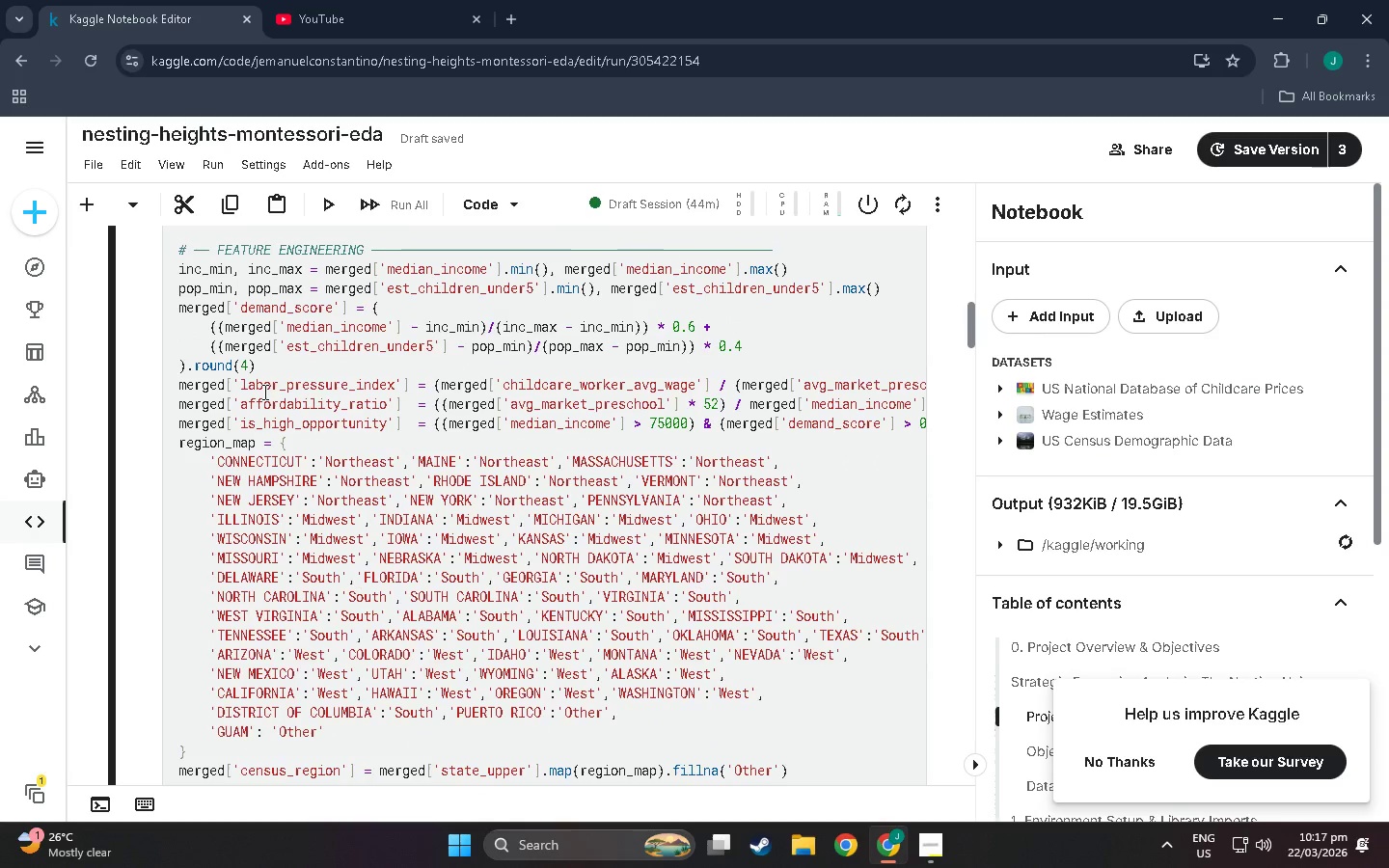 
scroll: coordinate [263, 392], scroll_direction: up, amount: 2.0
 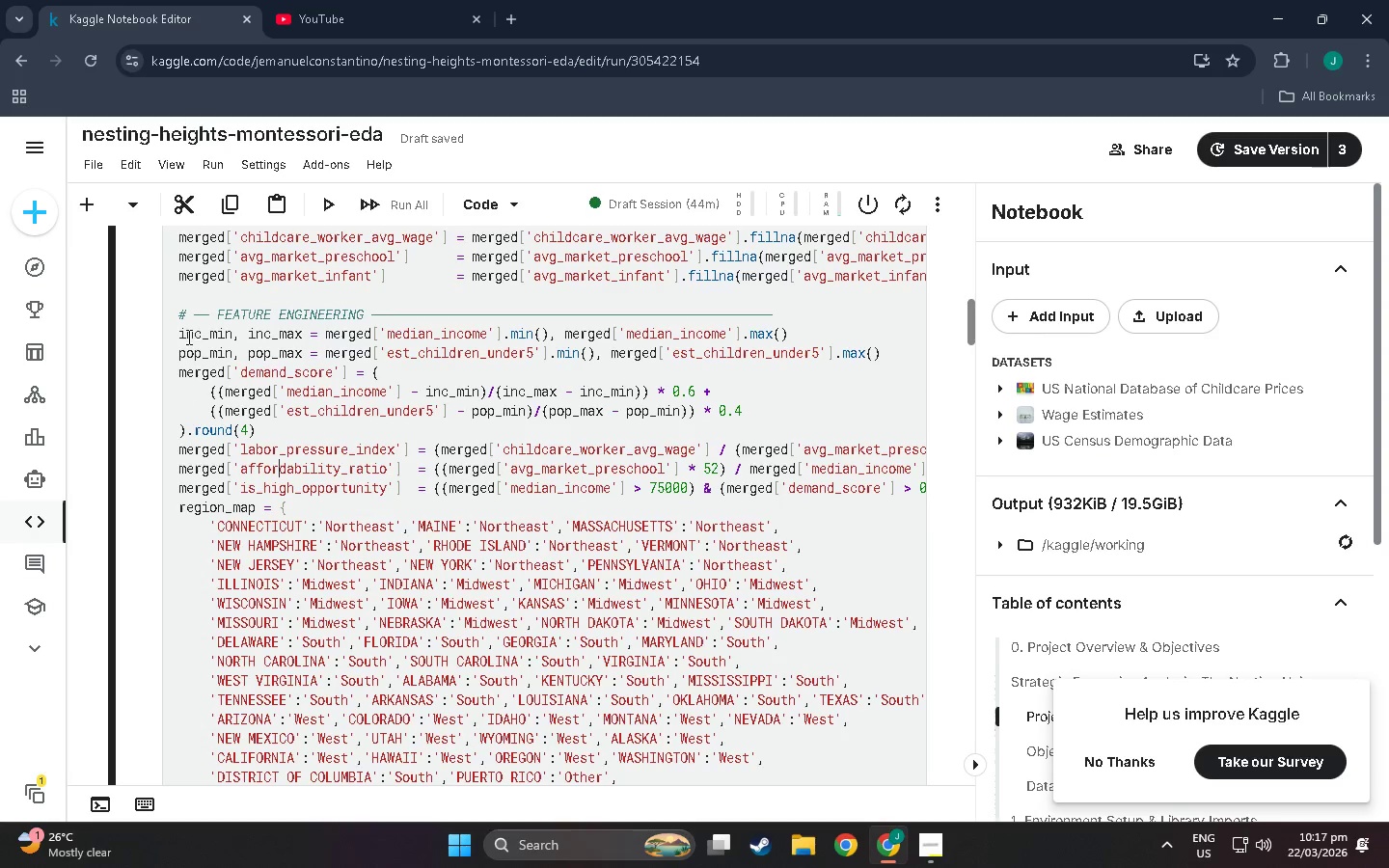 
scroll: coordinate [744, 450], scroll_direction: down, amount: 39.0
 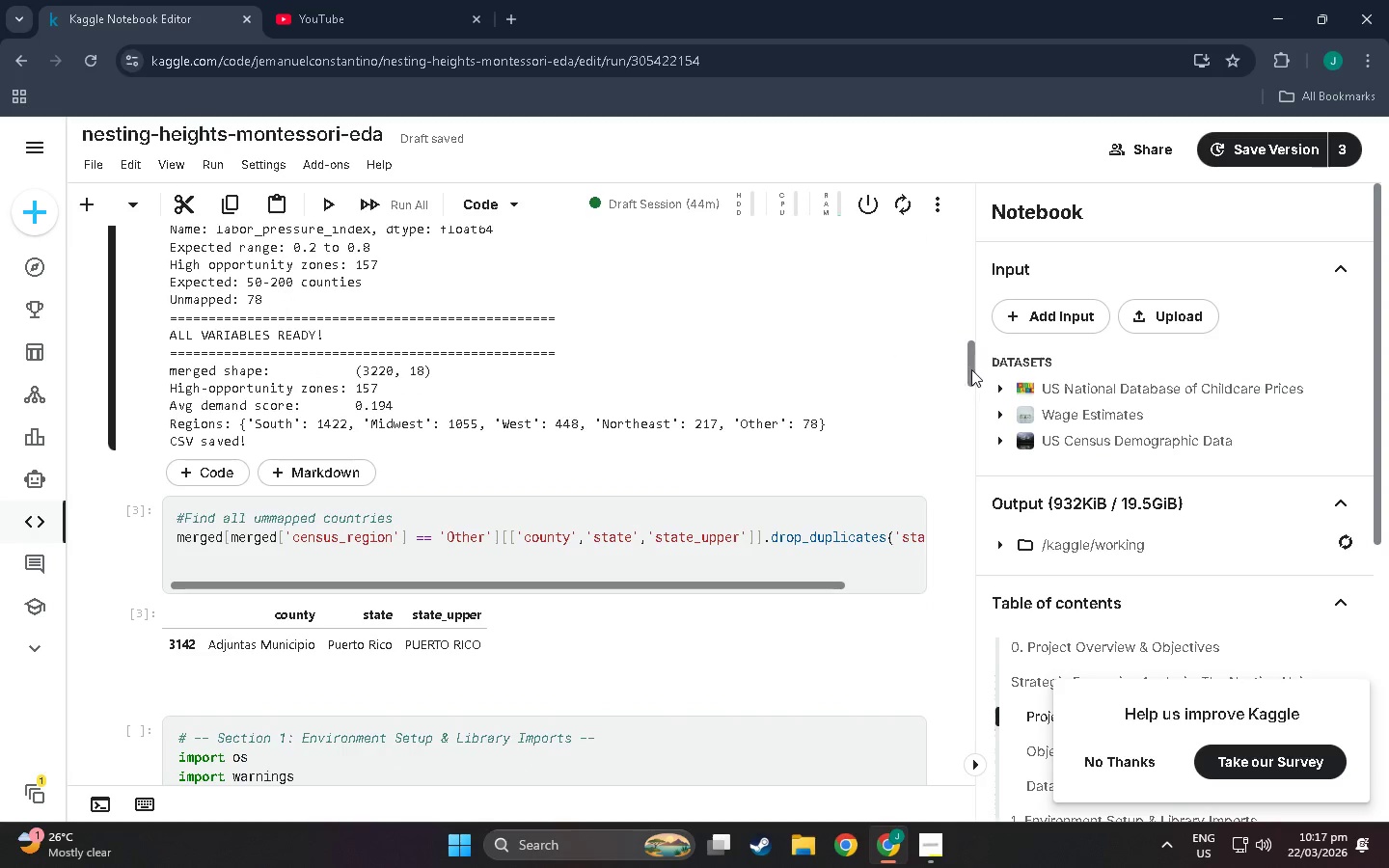 
left_click_drag(start_coordinate=[970, 369], to_coordinate=[948, 758])
 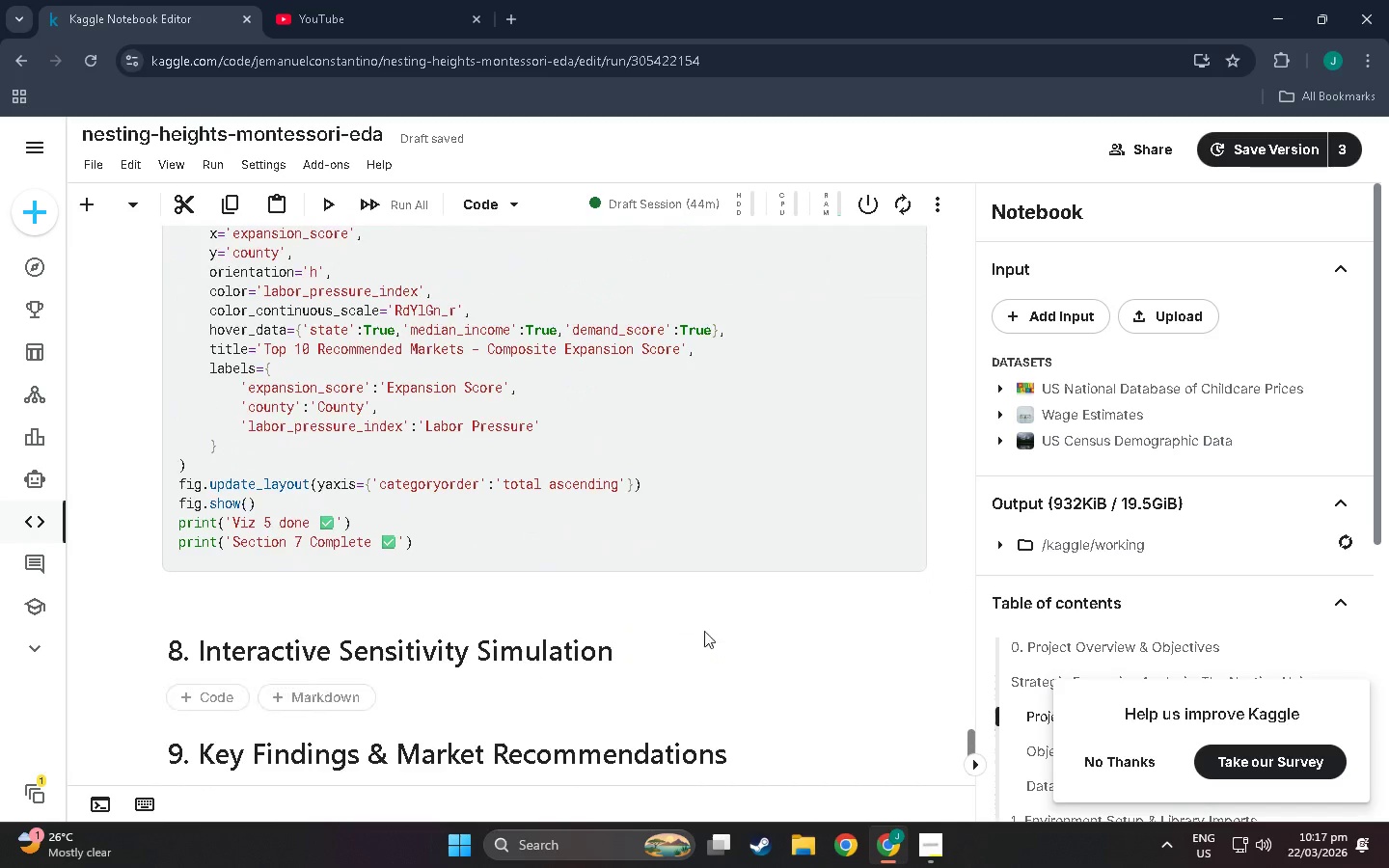 
scroll: coordinate [698, 627], scroll_direction: down, amount: 5.0
 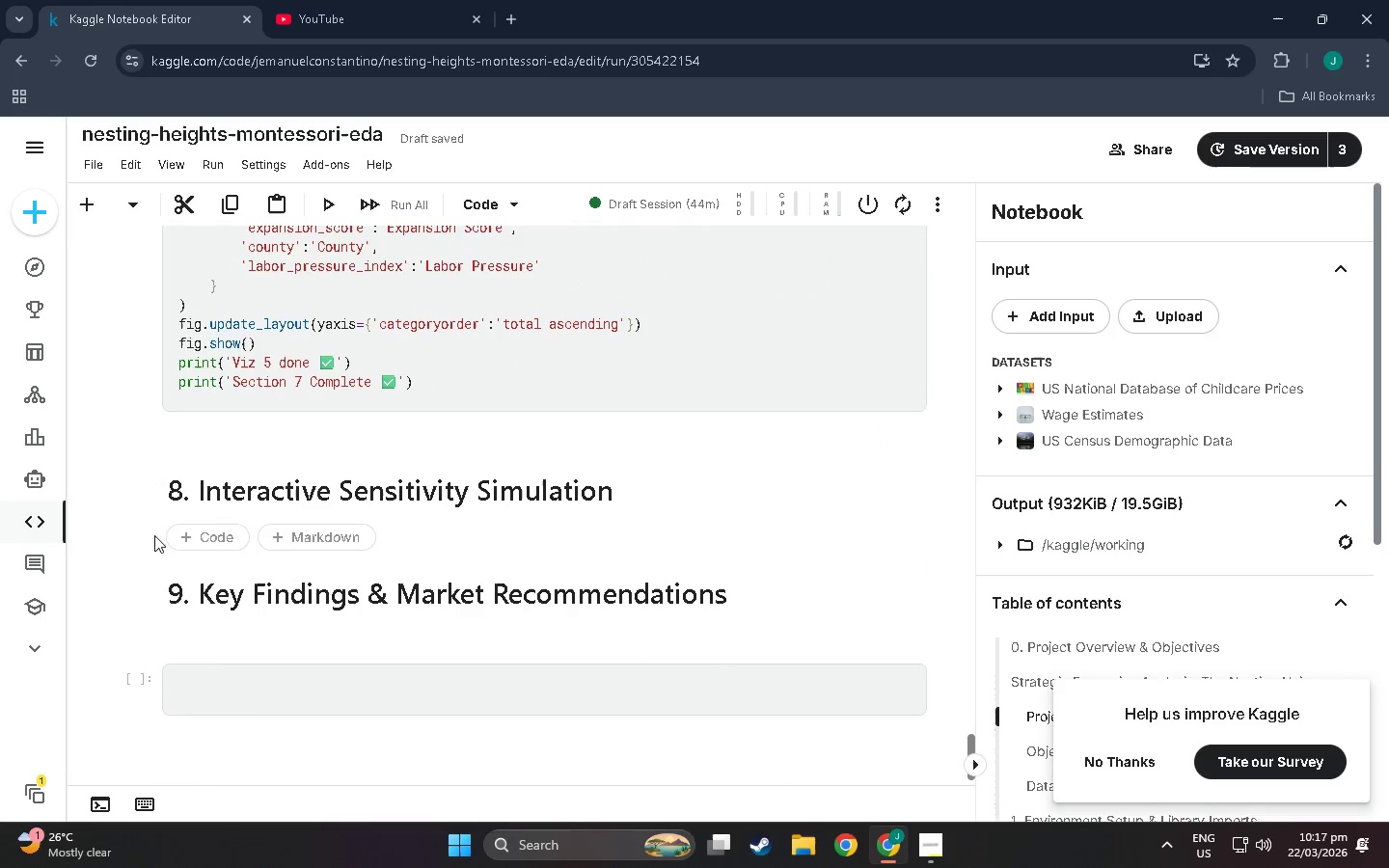 
left_click([204, 546])
 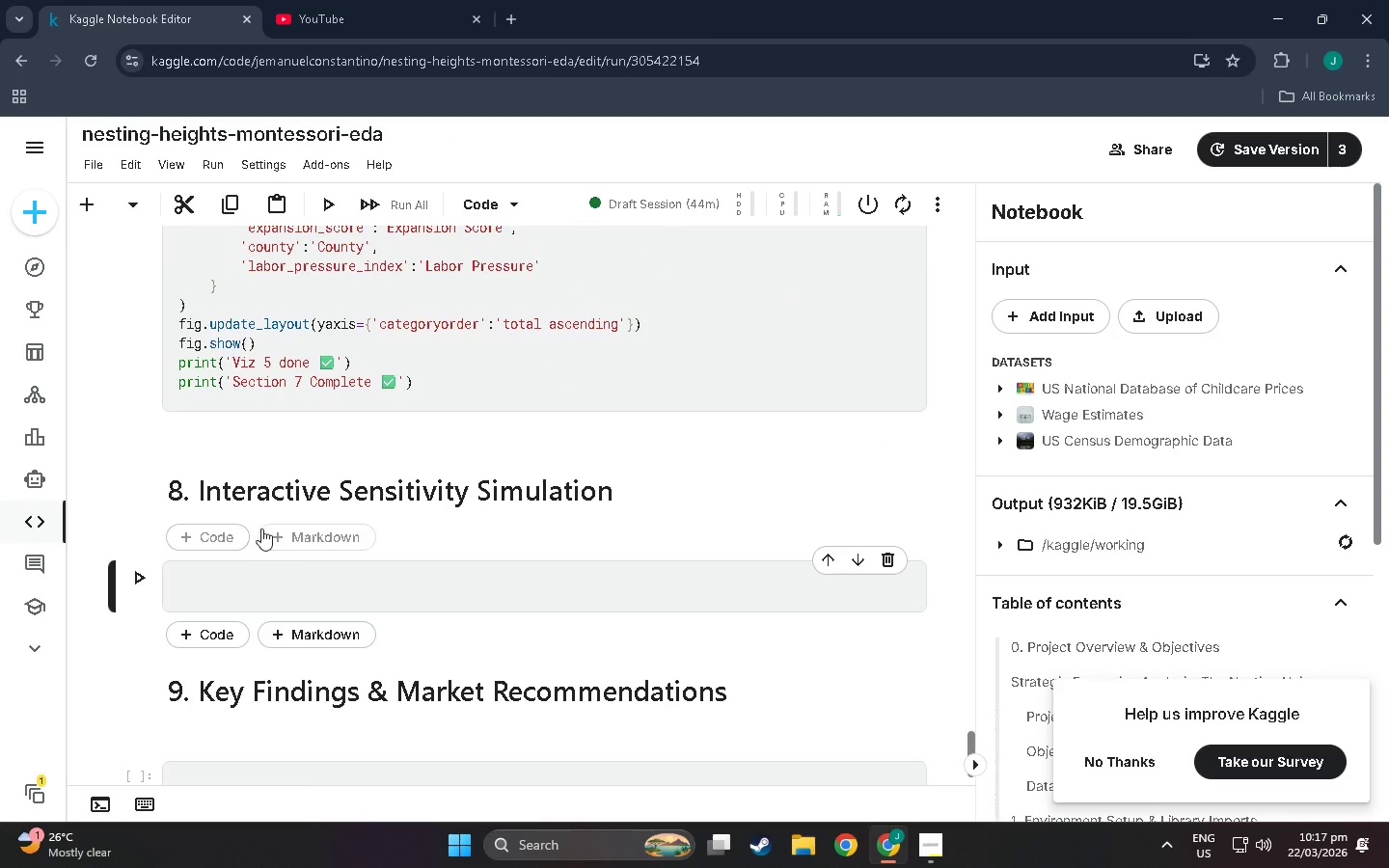 
left_click([278, 592])
 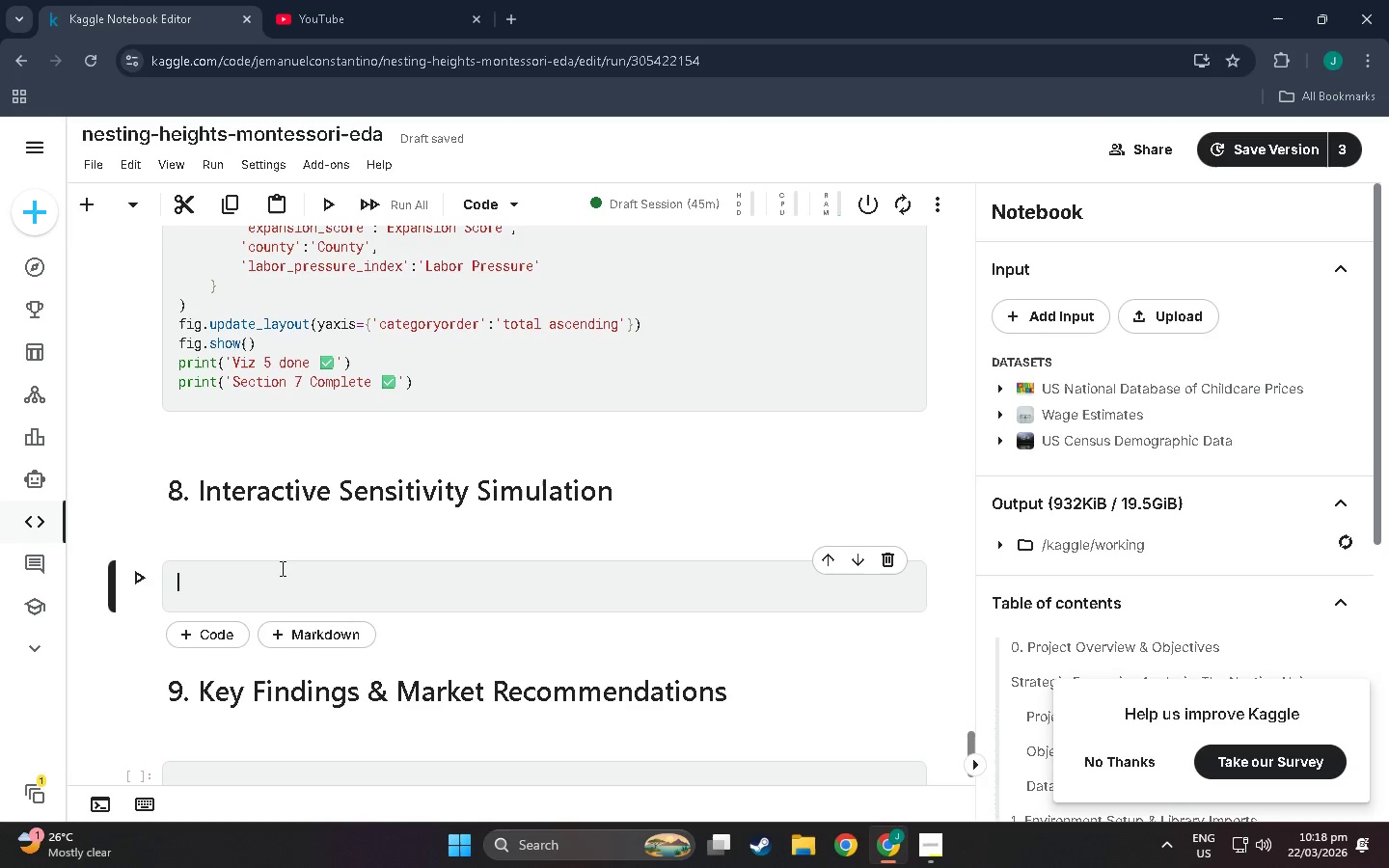 
wait(22.17)
 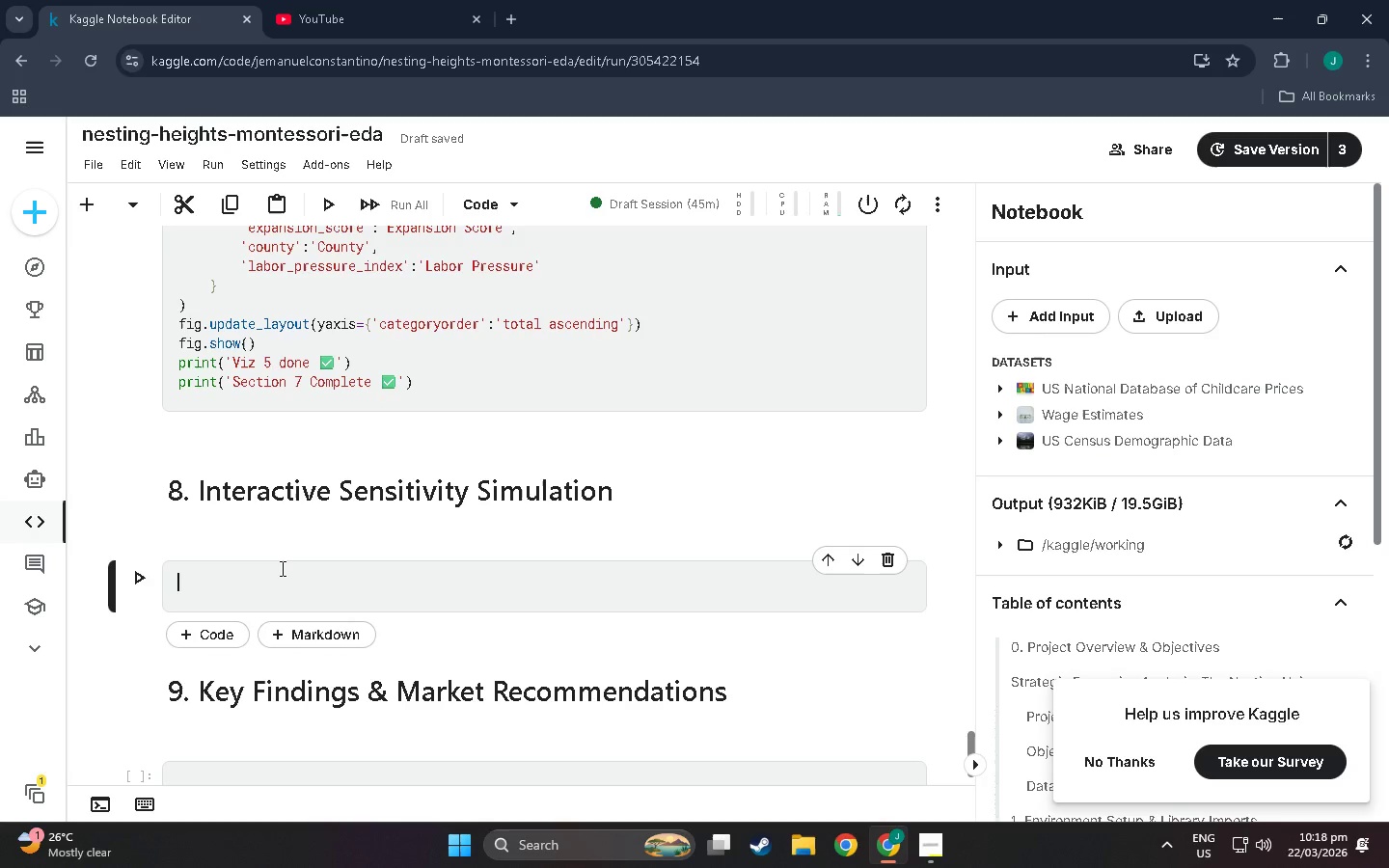 
type(import)
key(Backspace)
key(Backspace)
key(Backspace)
key(Backspace)
key(Backspace)
key(Backspace)
 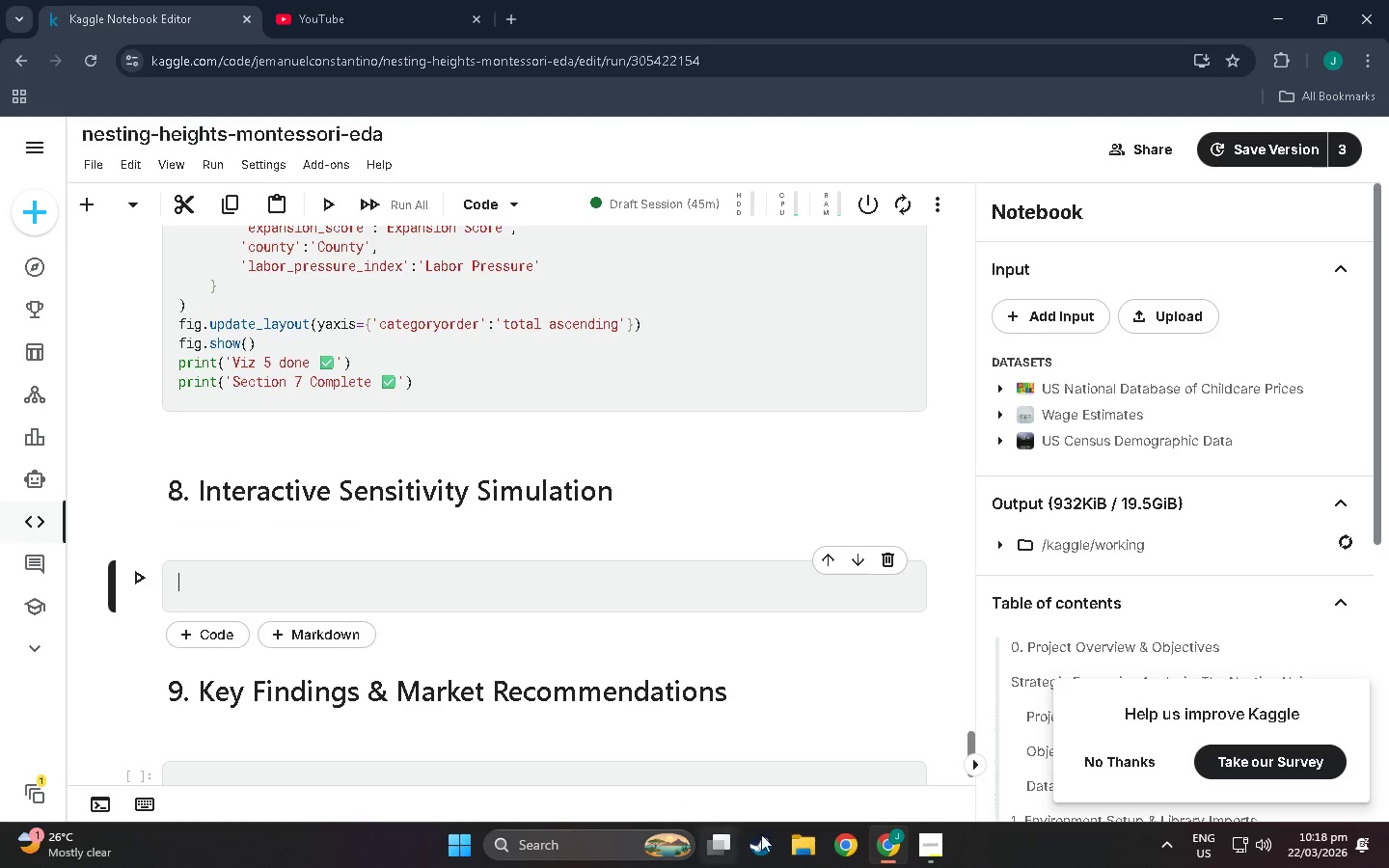 
left_click([799, 835])
 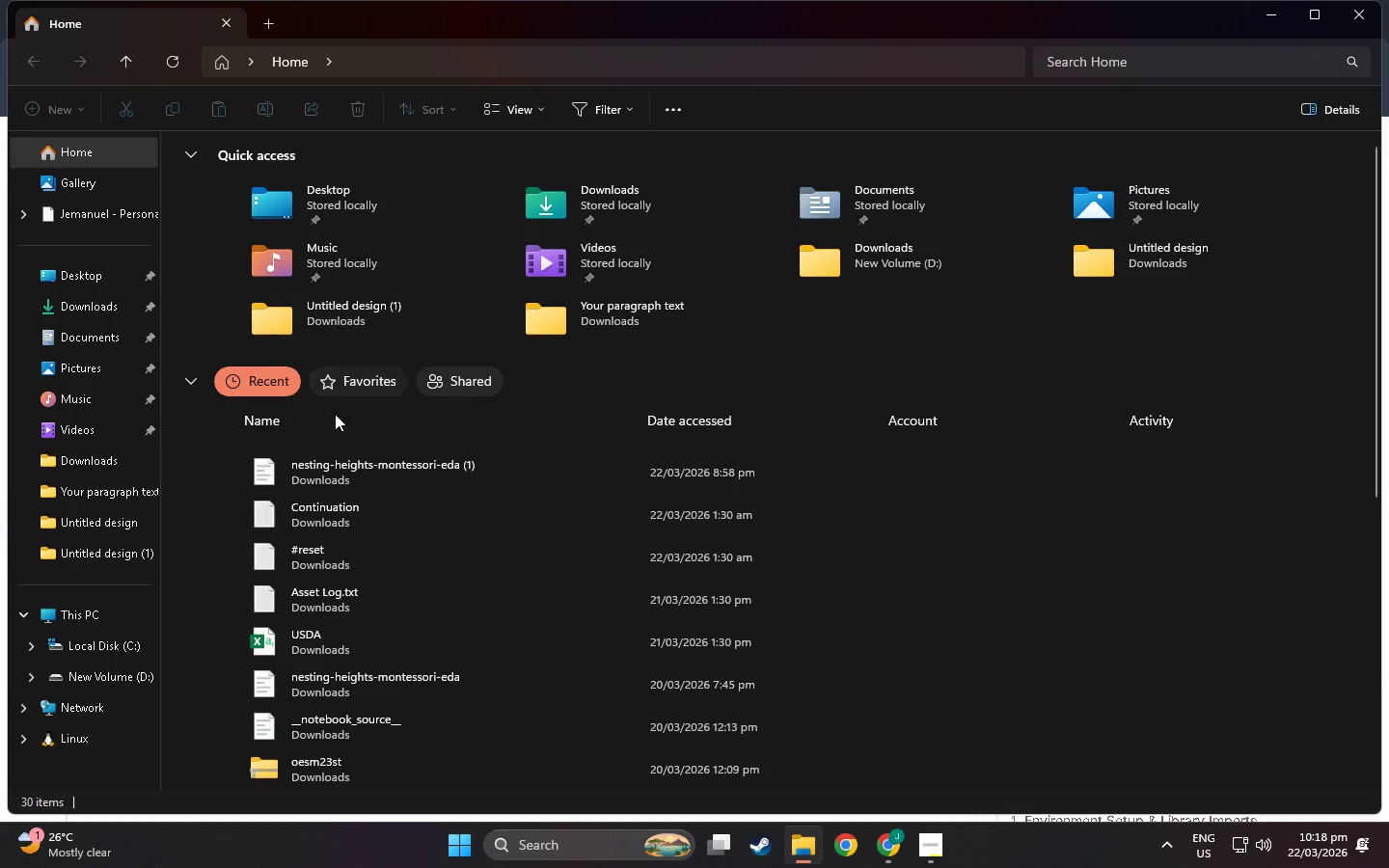 
left_click([110, 300])
 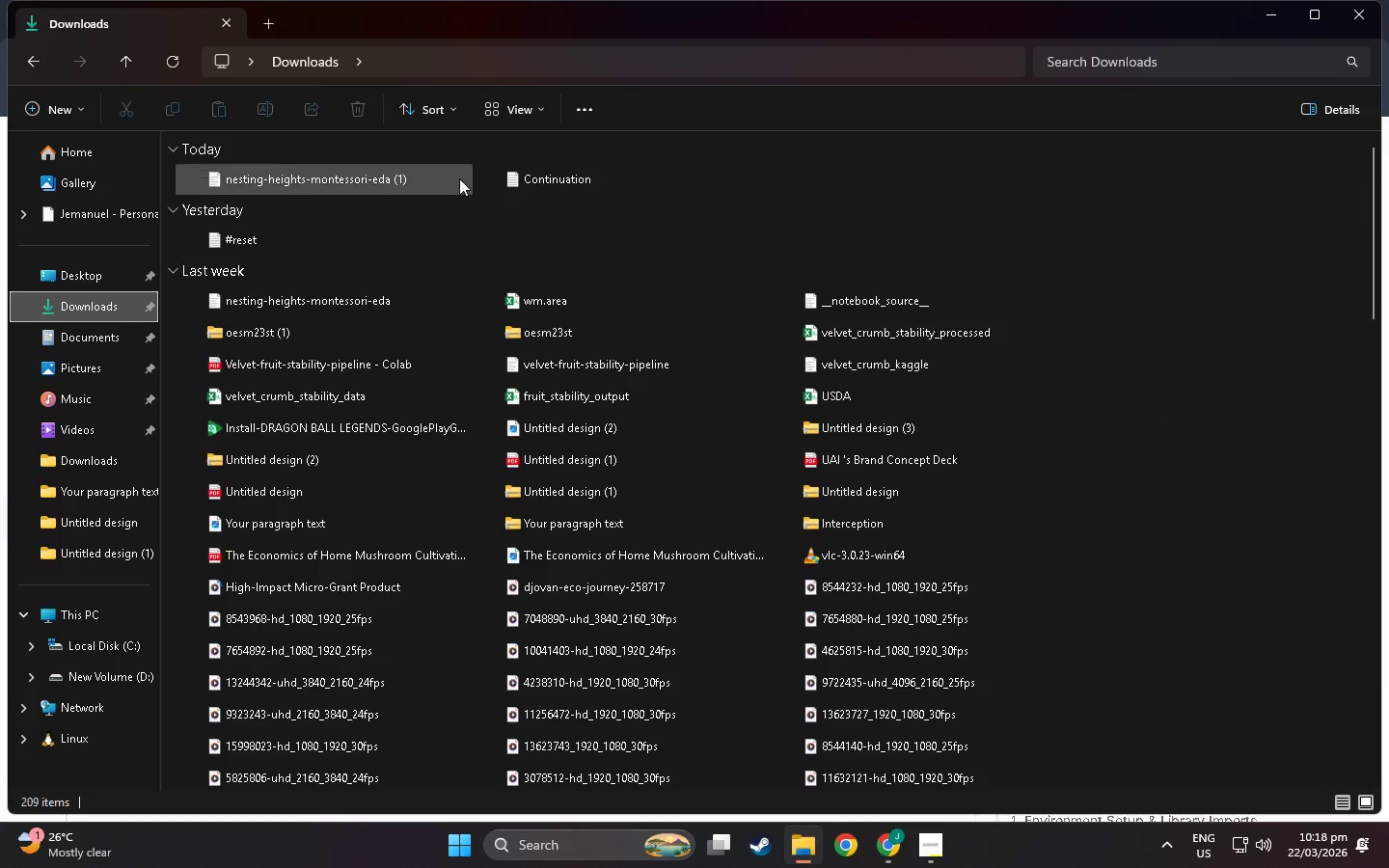 
double_click([531, 184])
 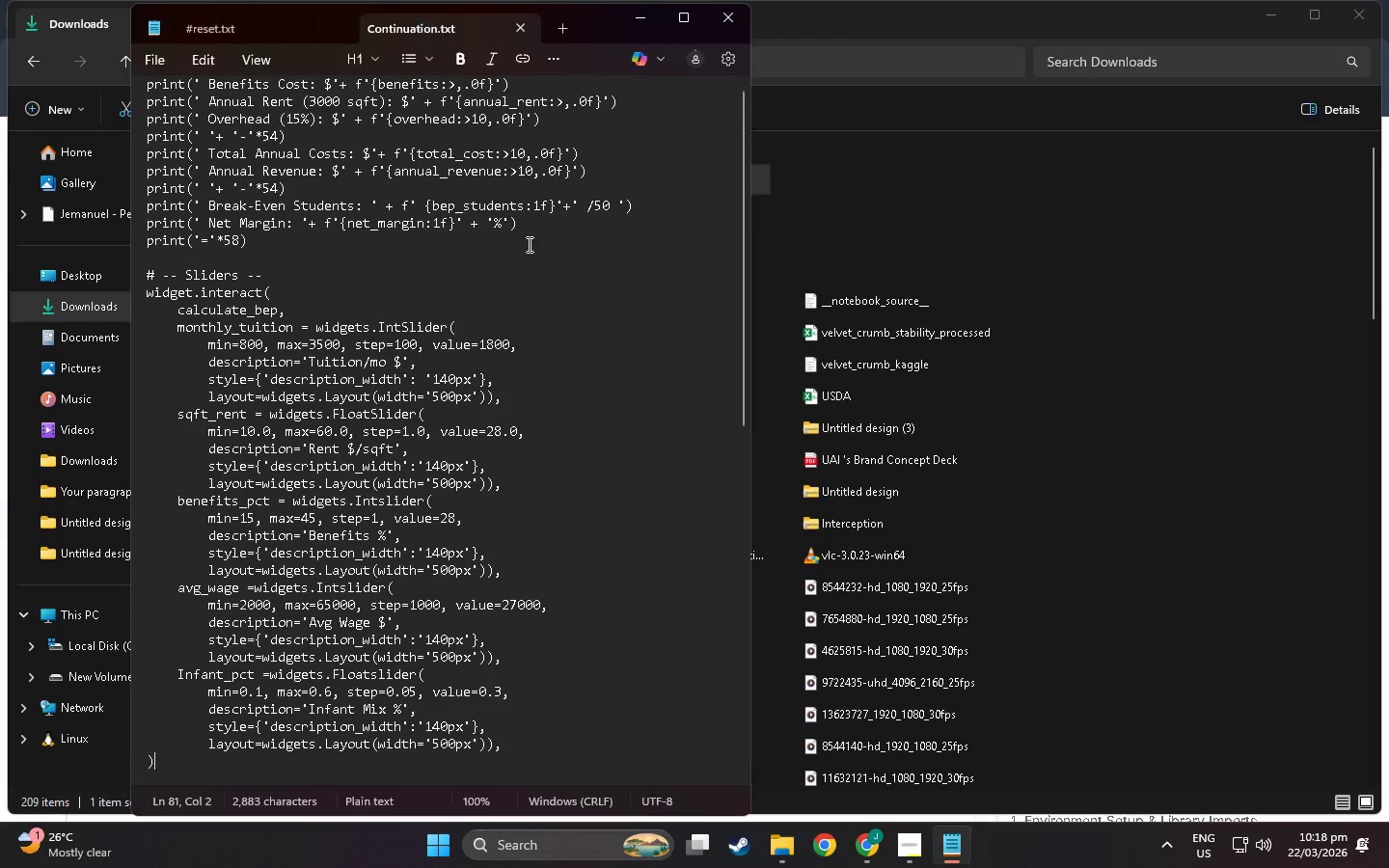 
key(Control+A)
 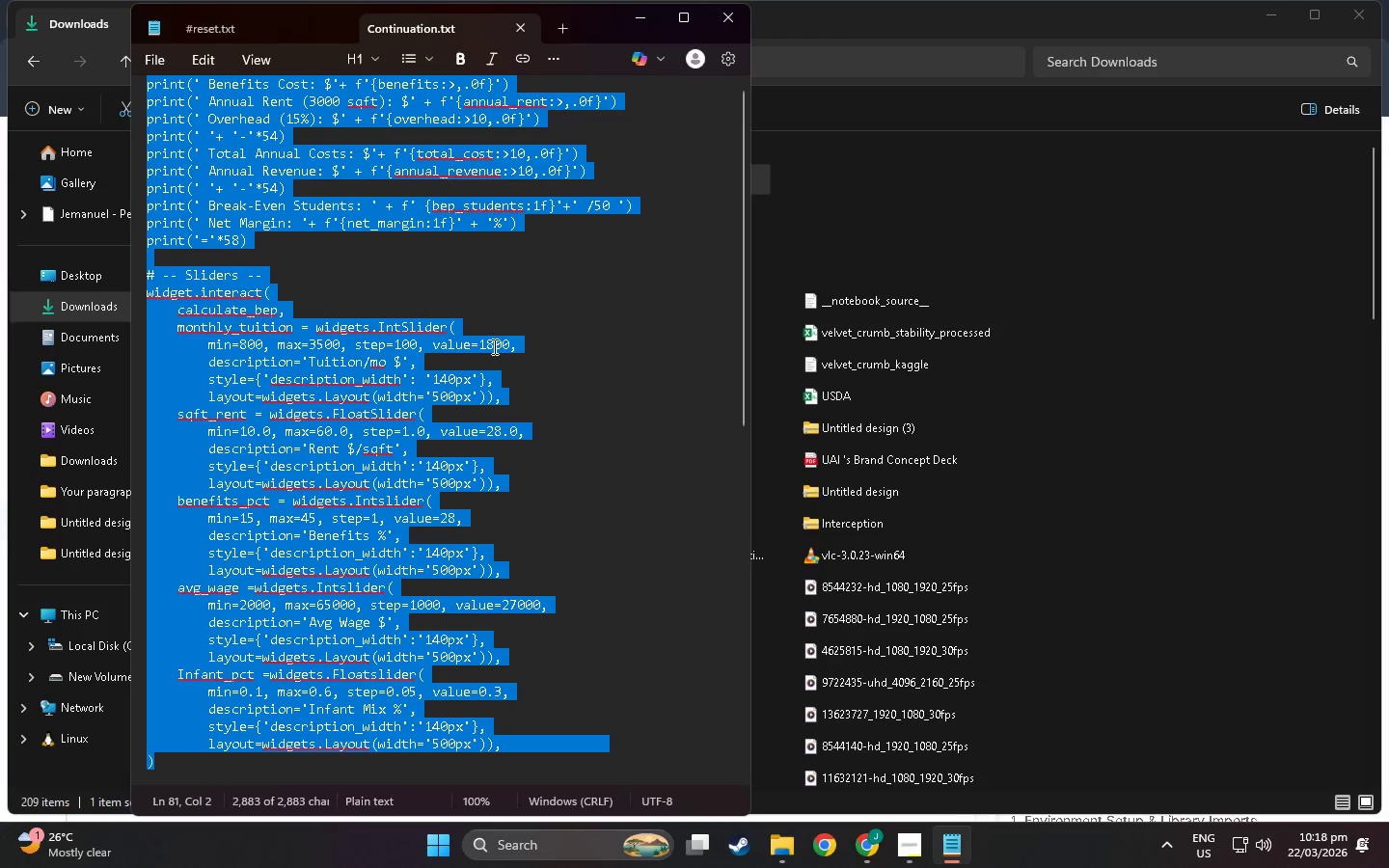 
key(Control+C)
 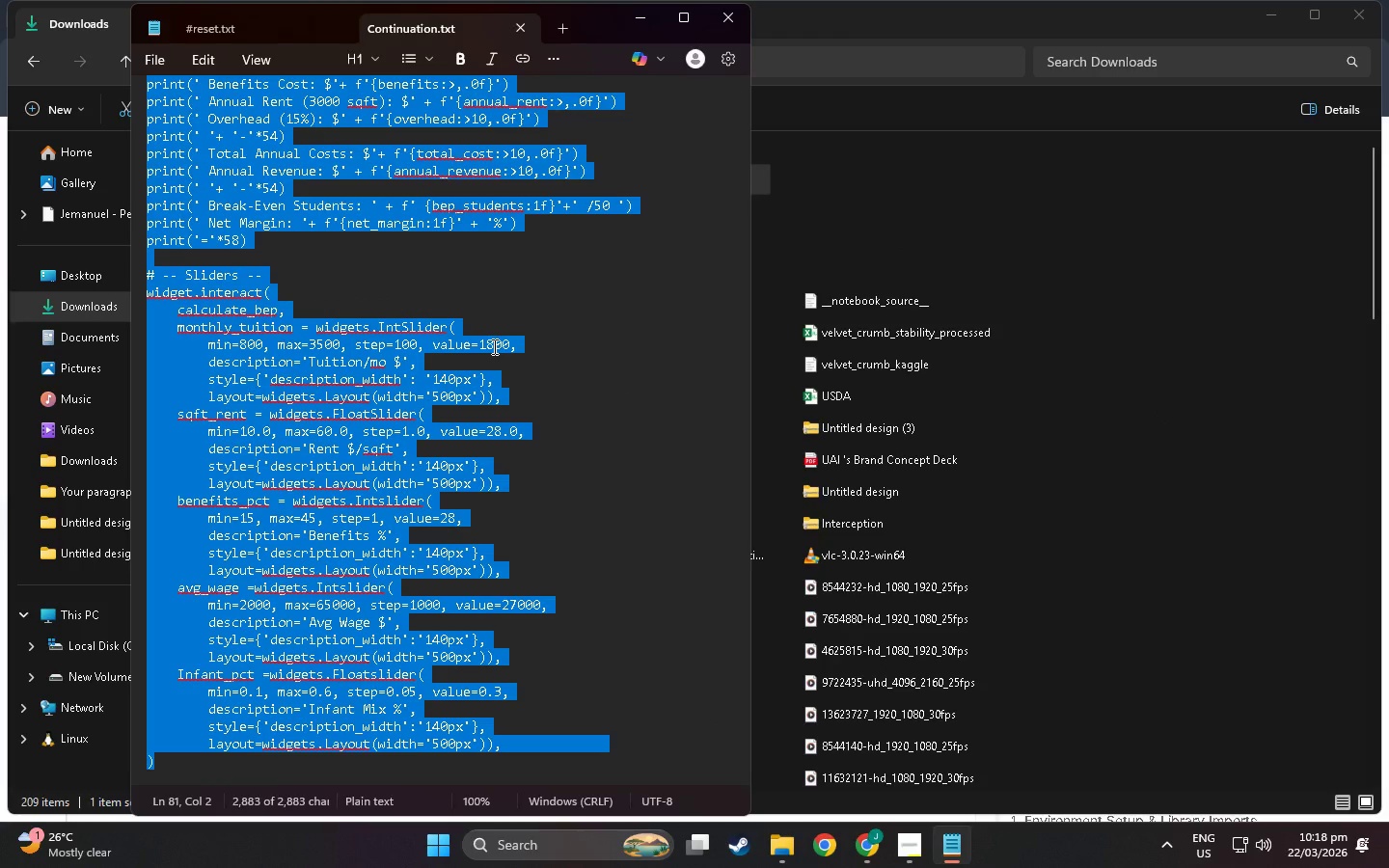 
key(Alt+Tab)
 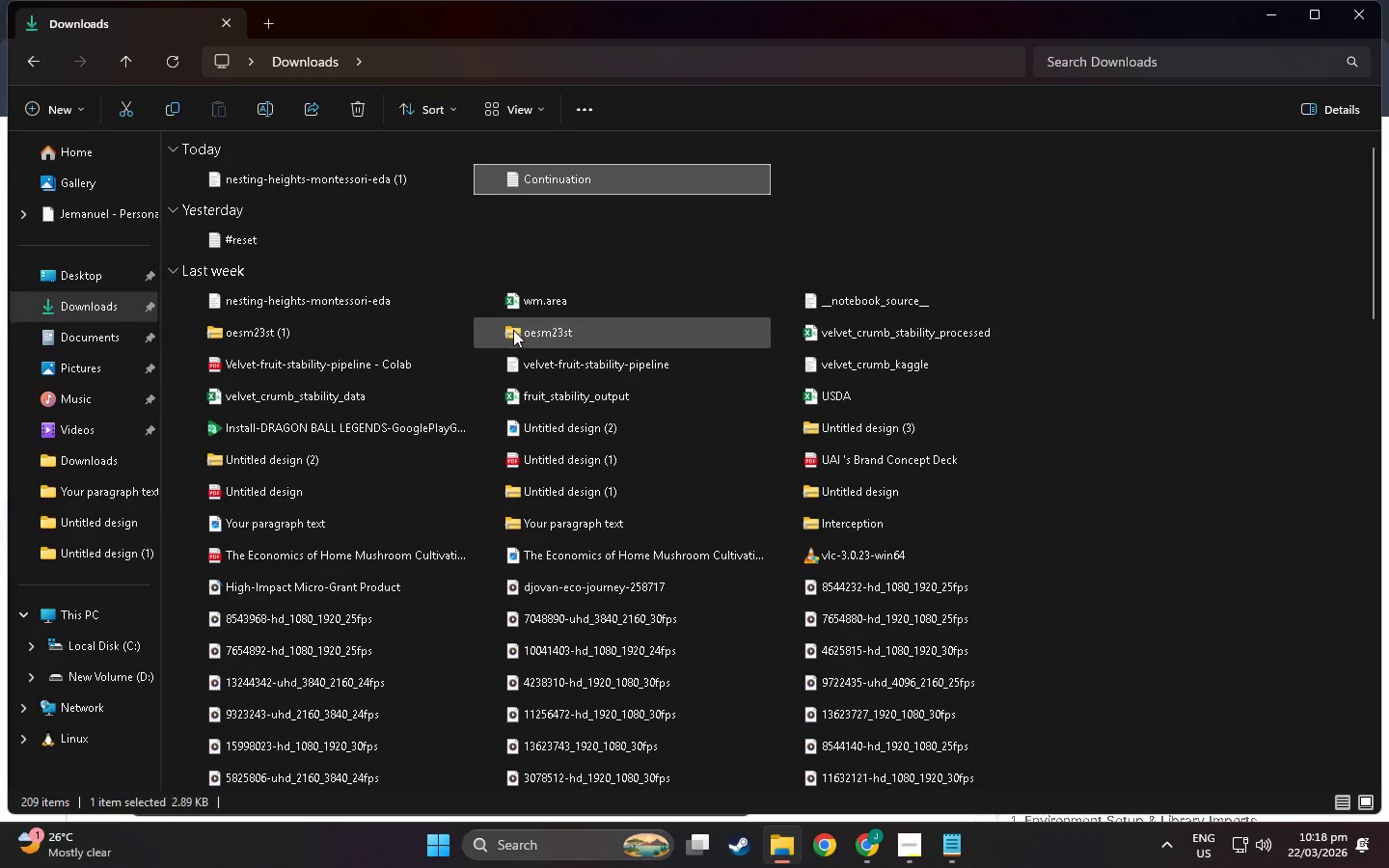 
key(Alt+Tab)
 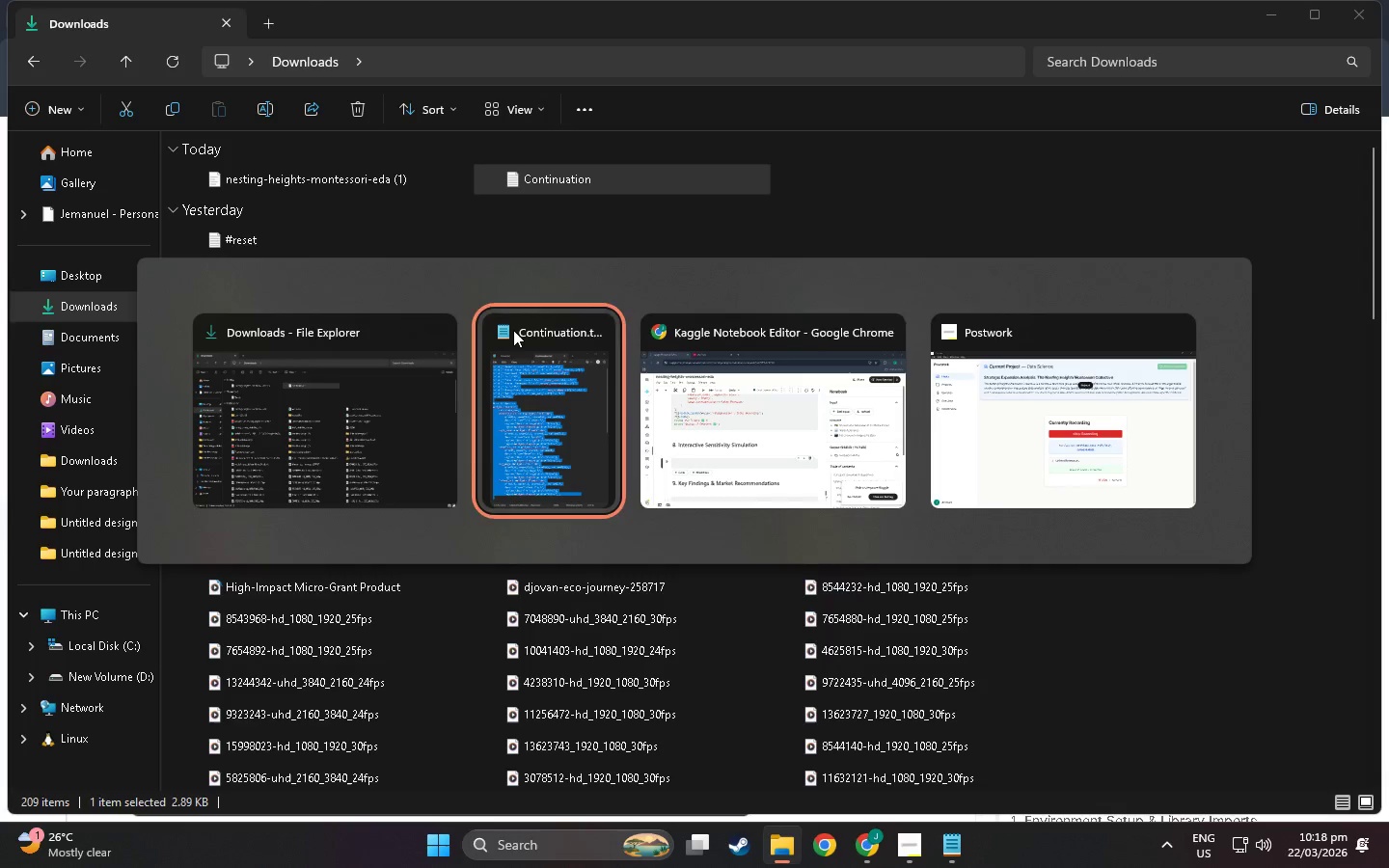 
key(Alt+Tab)
 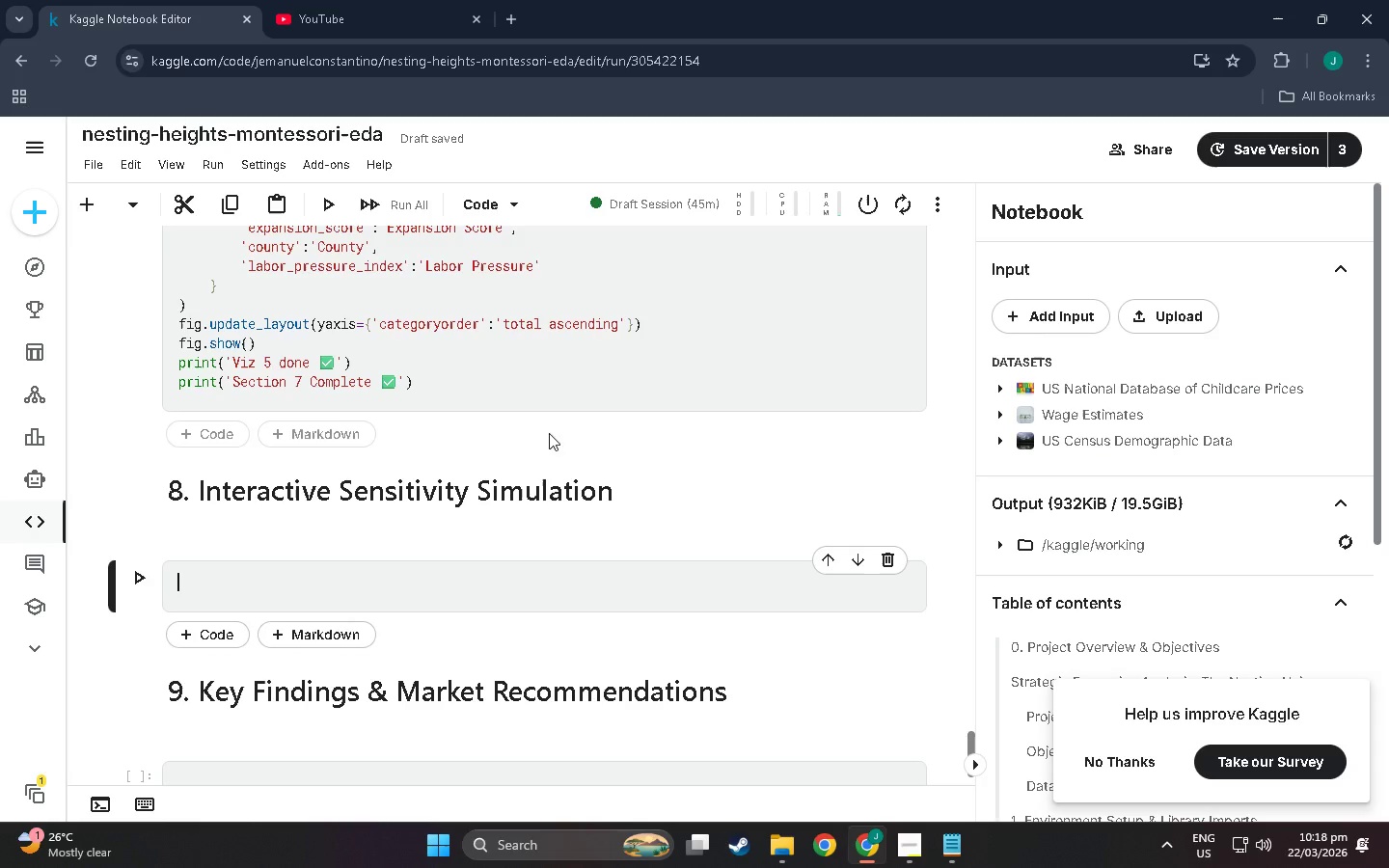 
key(Control+V)
 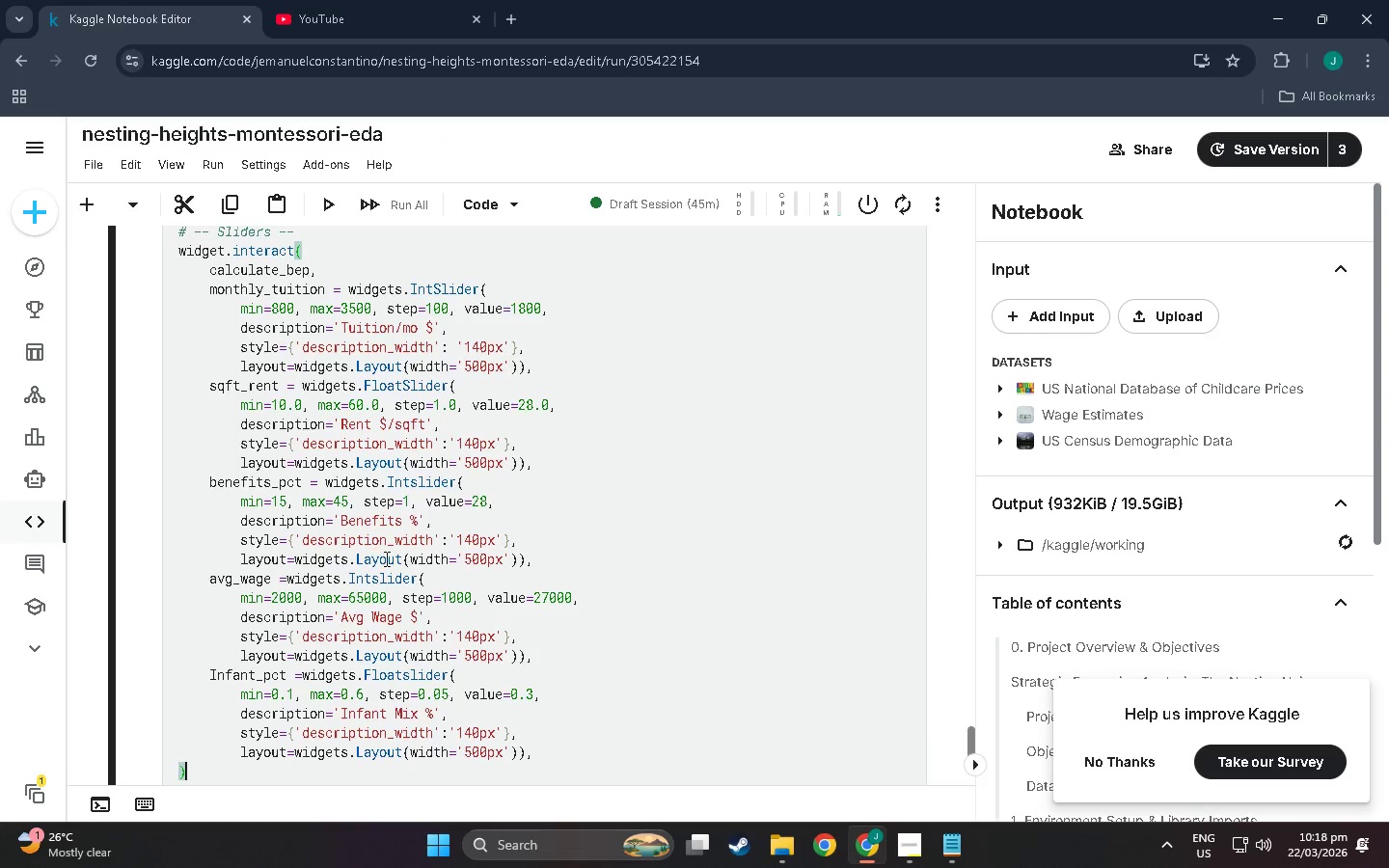 
scroll: coordinate [395, 558], scroll_direction: down, amount: 5.0
 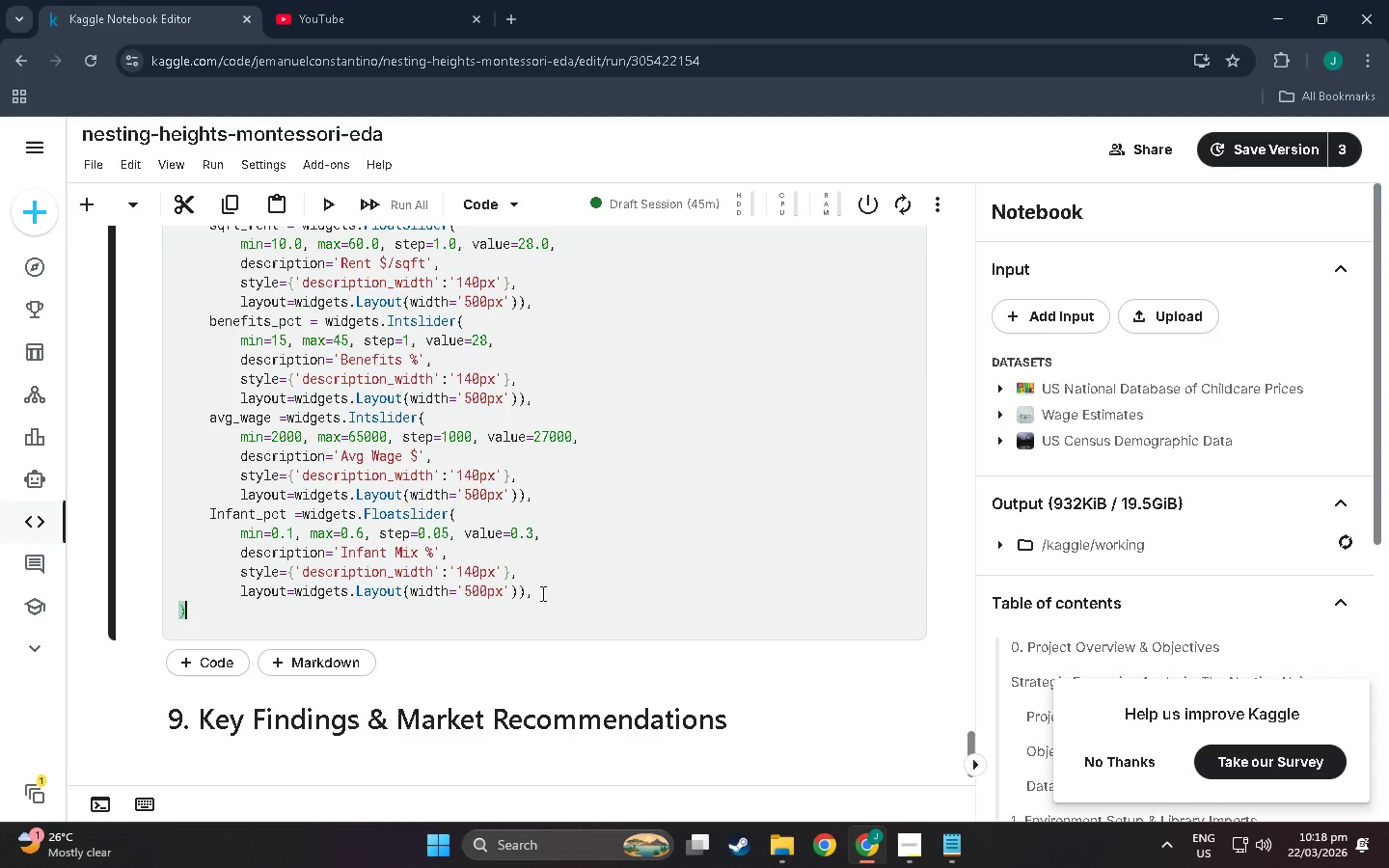 
left_click([506, 623])
 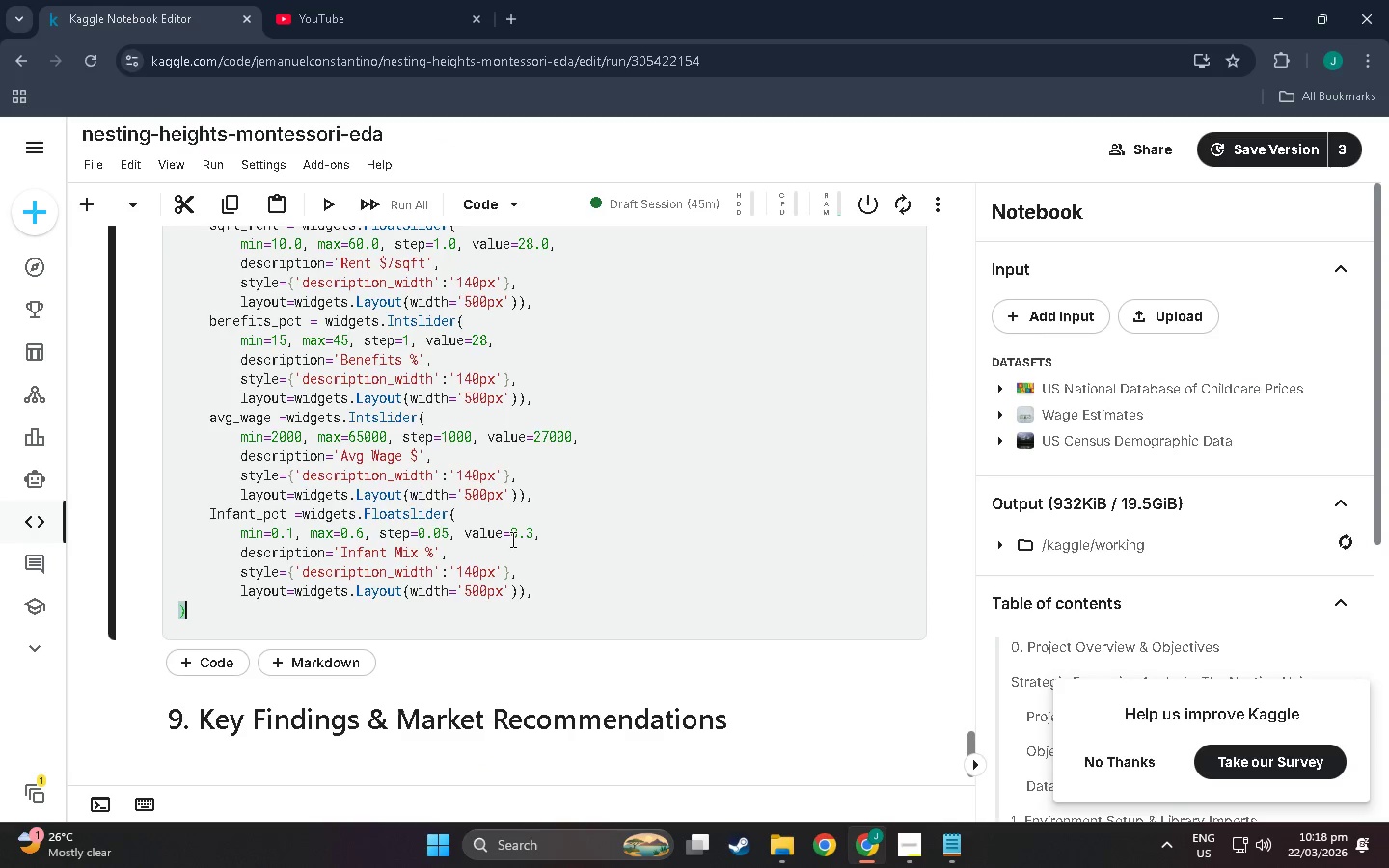 
scroll: coordinate [366, 624], scroll_direction: up, amount: 22.0
 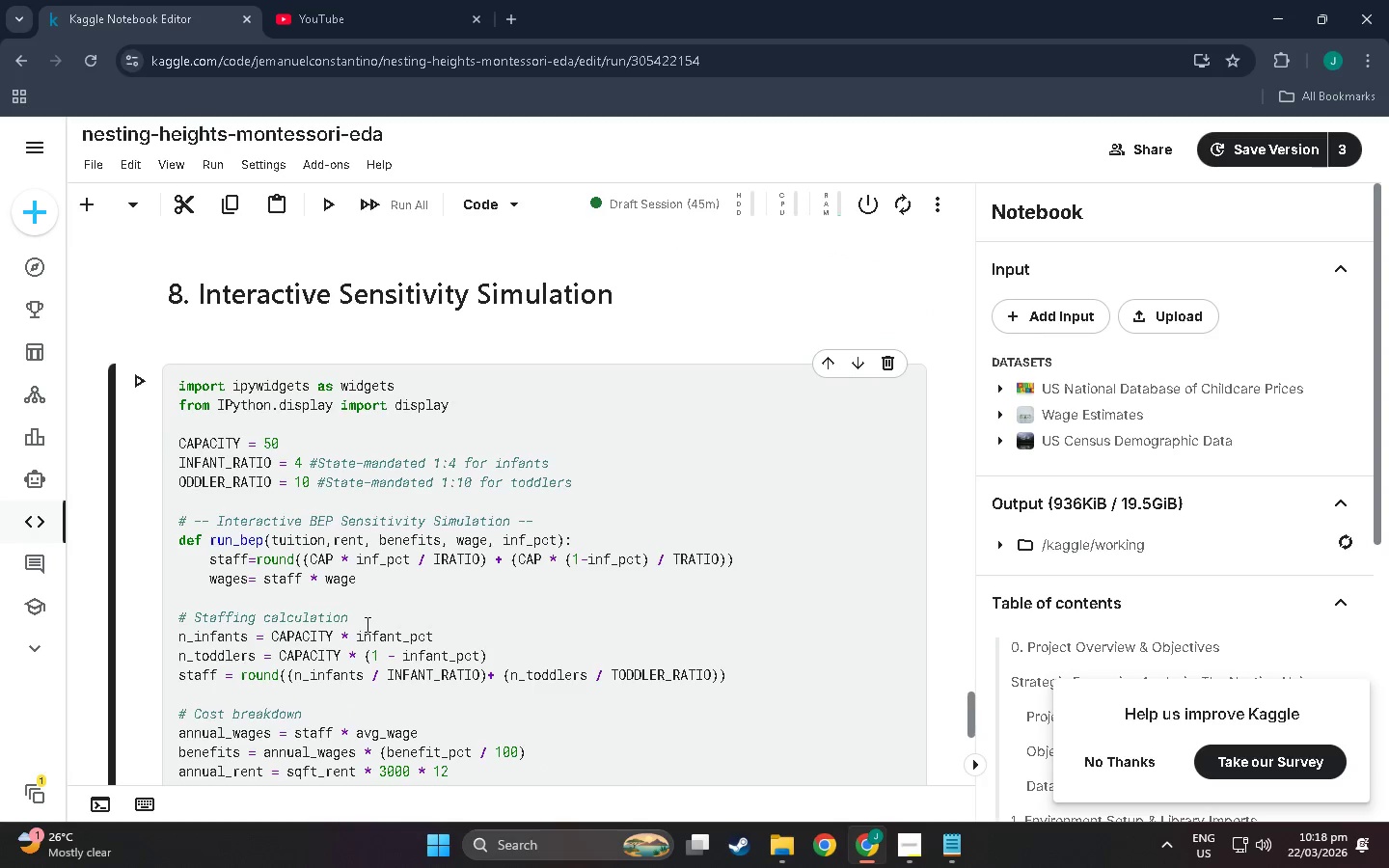 
scroll: coordinate [366, 624], scroll_direction: down, amount: 40.0
 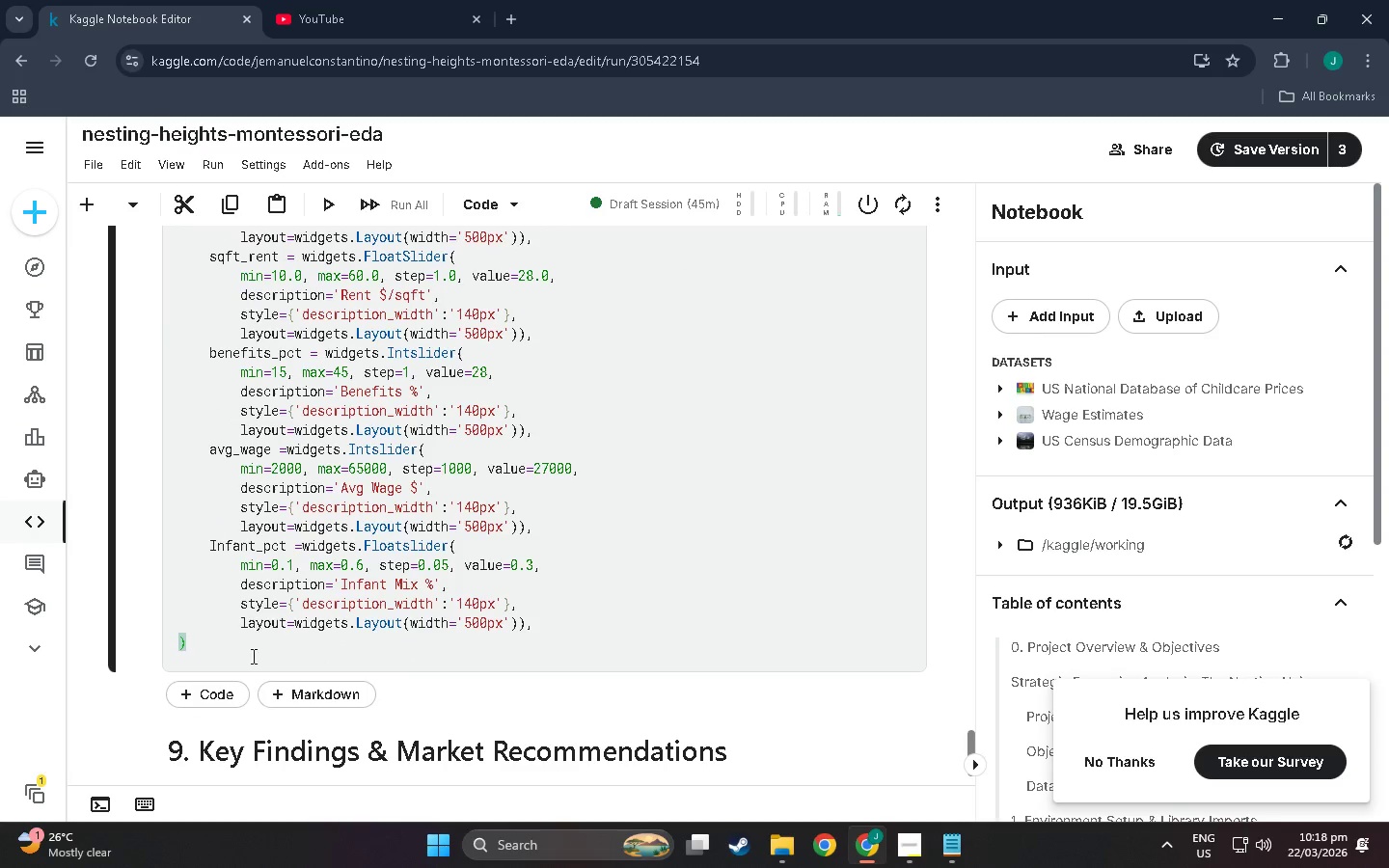 
left_click([252, 656])
 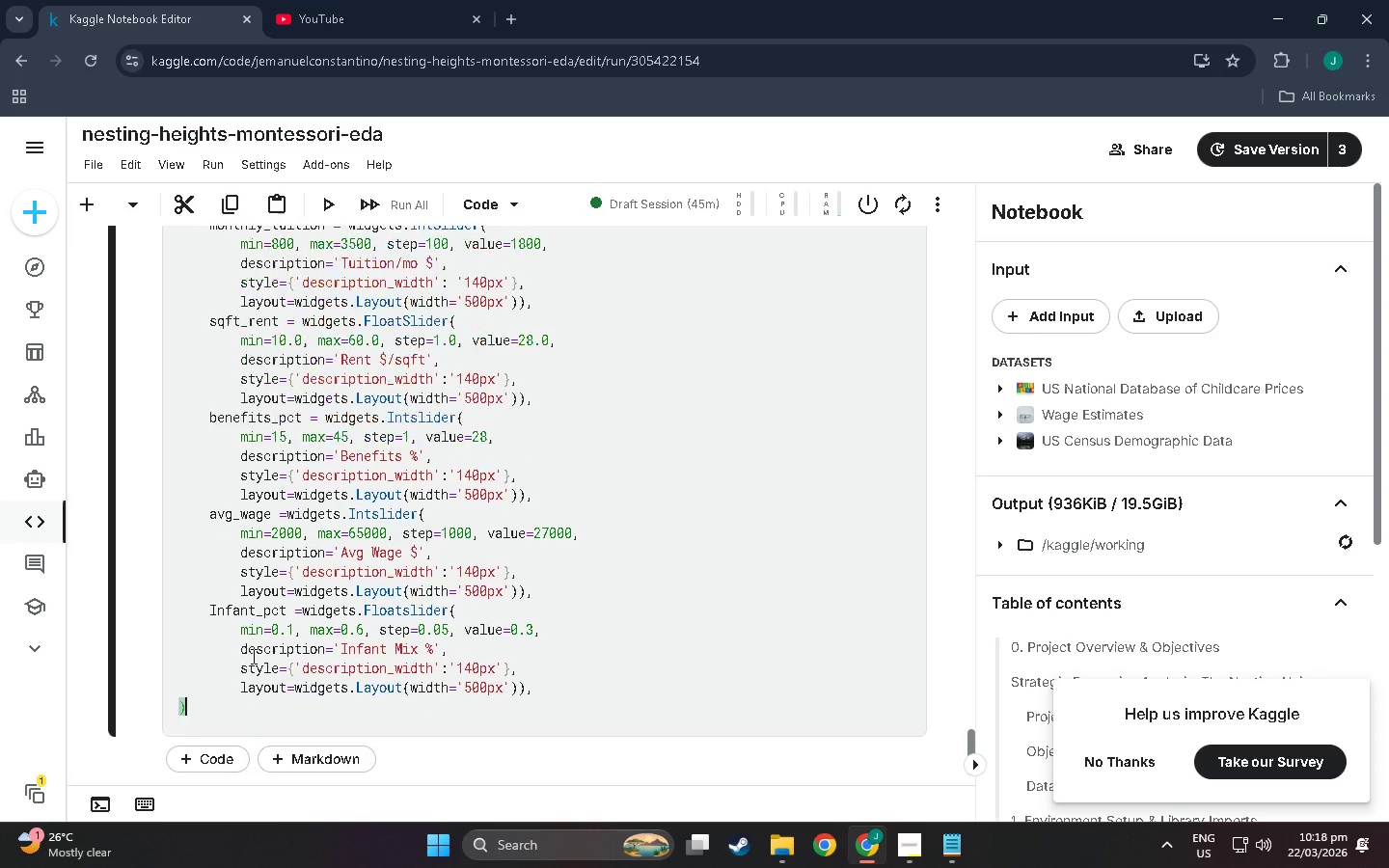 
scroll: coordinate [255, 656], scroll_direction: up, amount: 9.0
 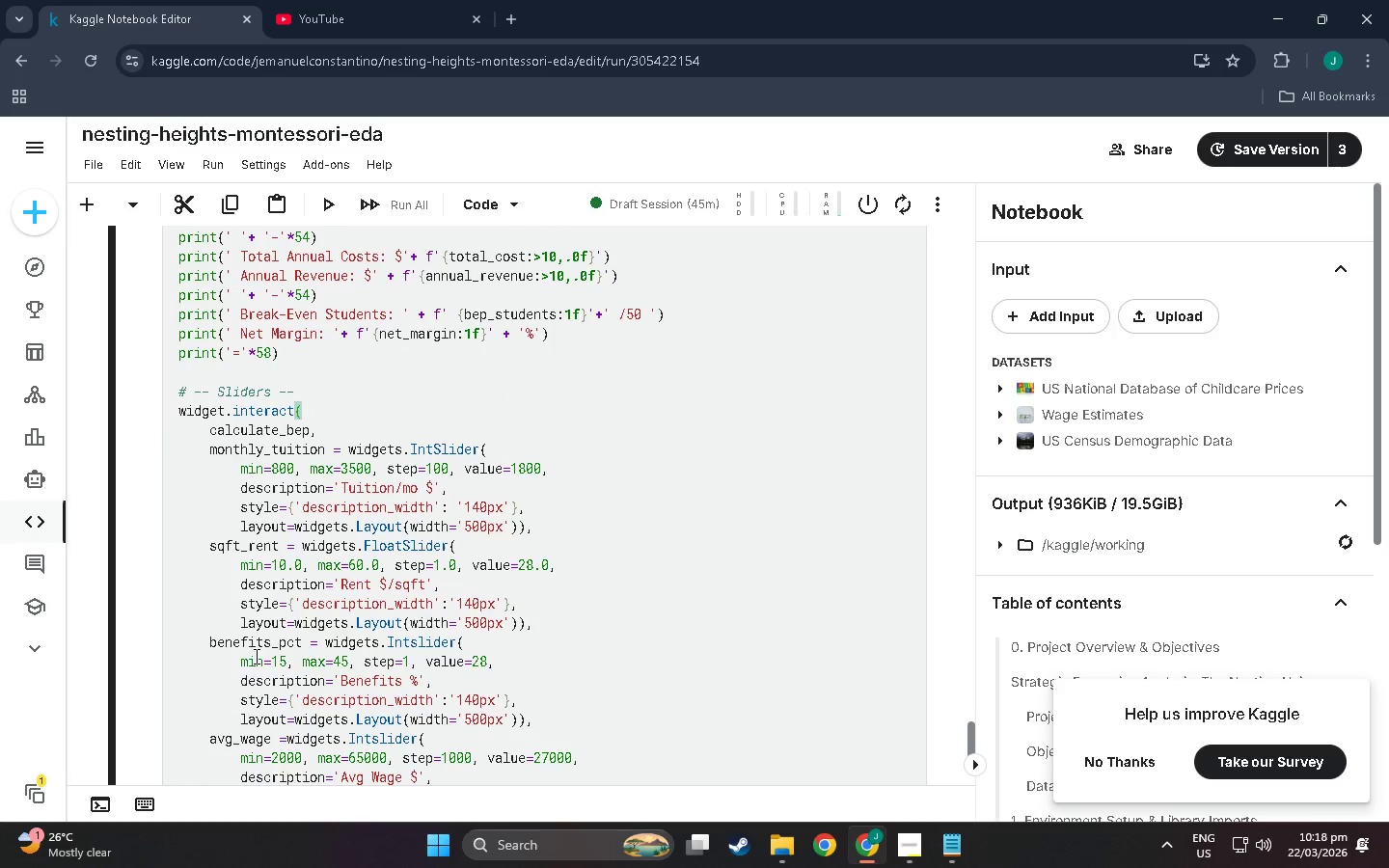 
scroll: coordinate [255, 656], scroll_direction: down, amount: 8.0
 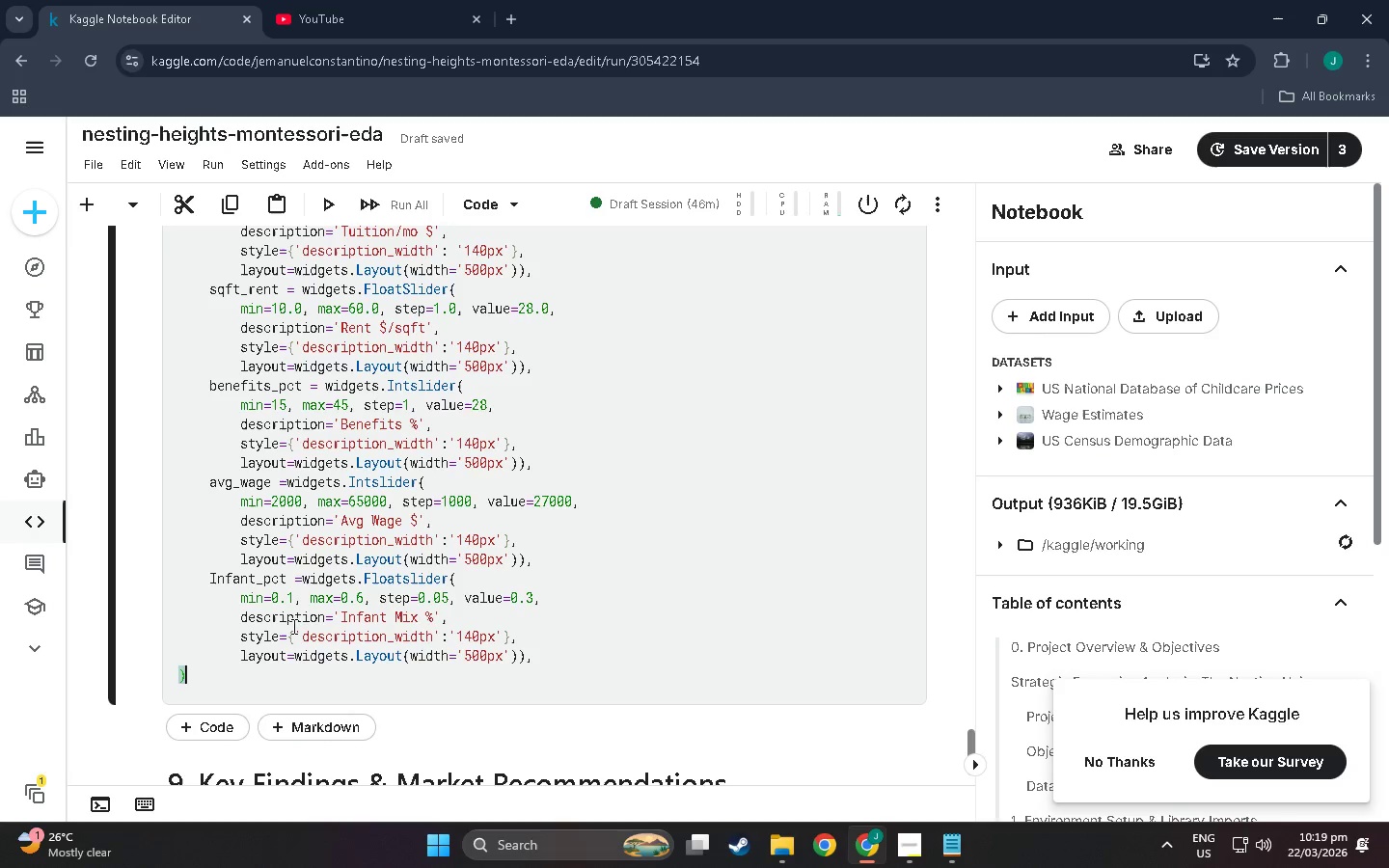 
wait(15.17)
 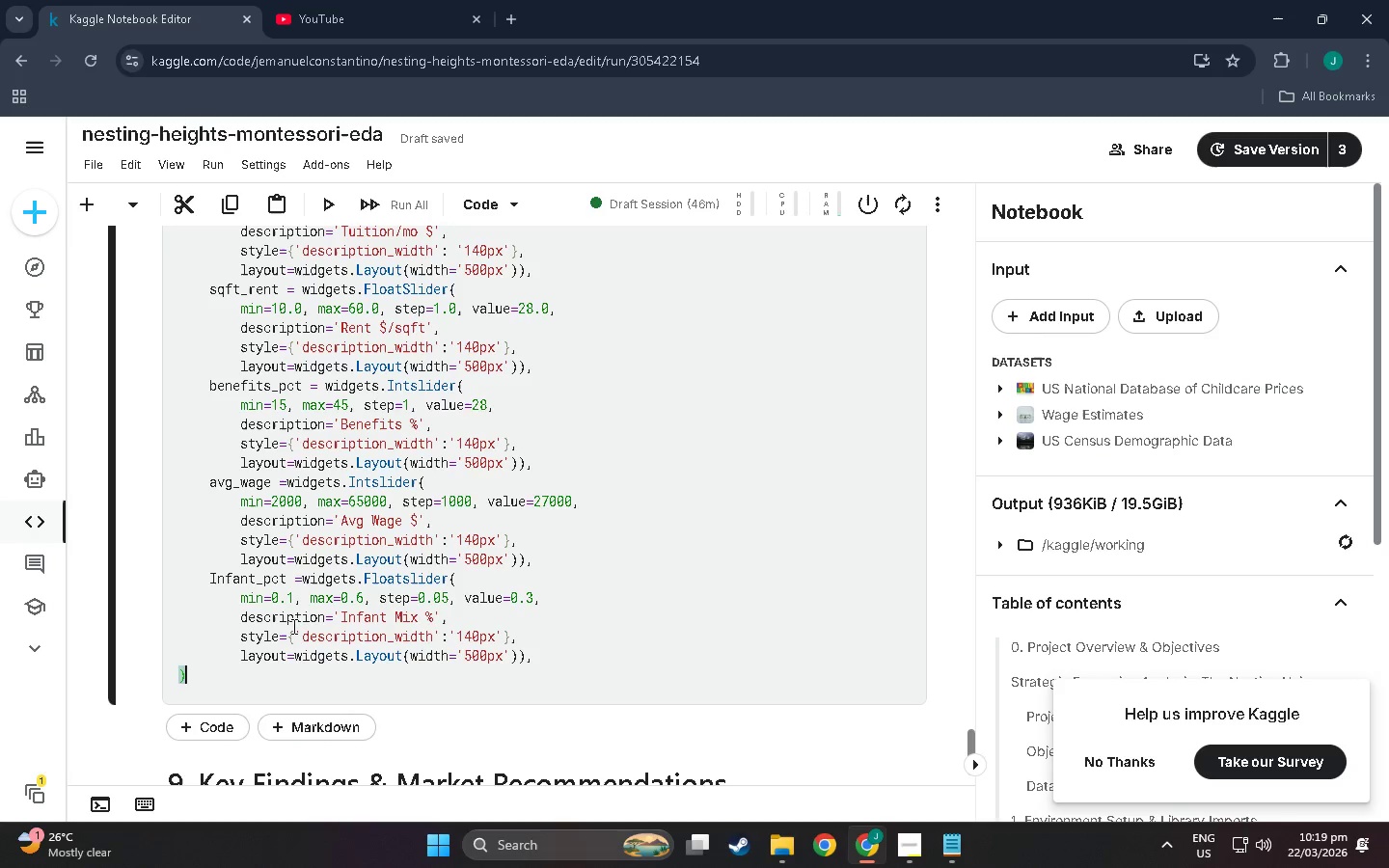 
scroll: coordinate [516, 668], scroll_direction: down, amount: 1.0
 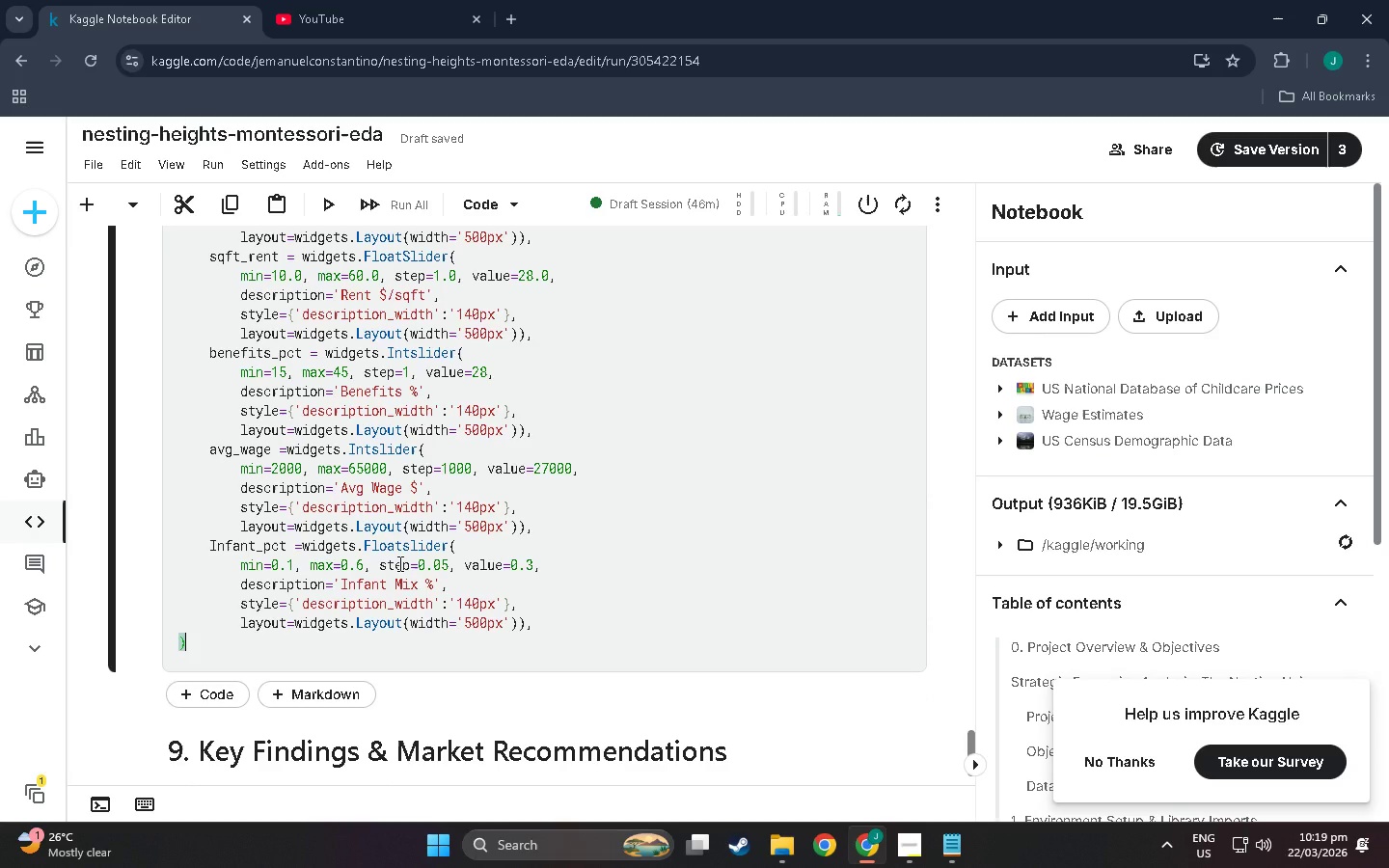 
wait(5.09)
 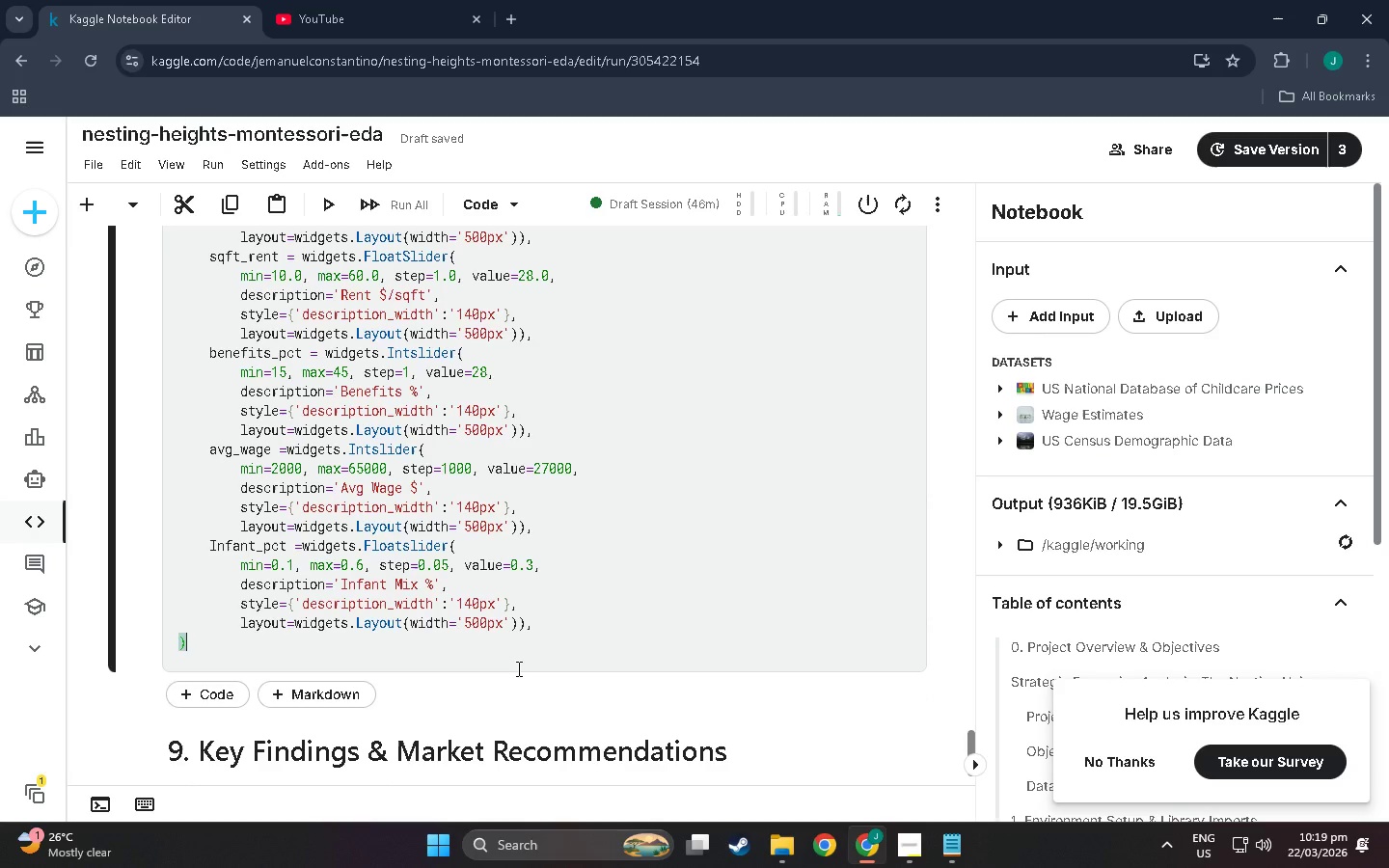 
scroll: coordinate [454, 665], scroll_direction: up, amount: 17.0
 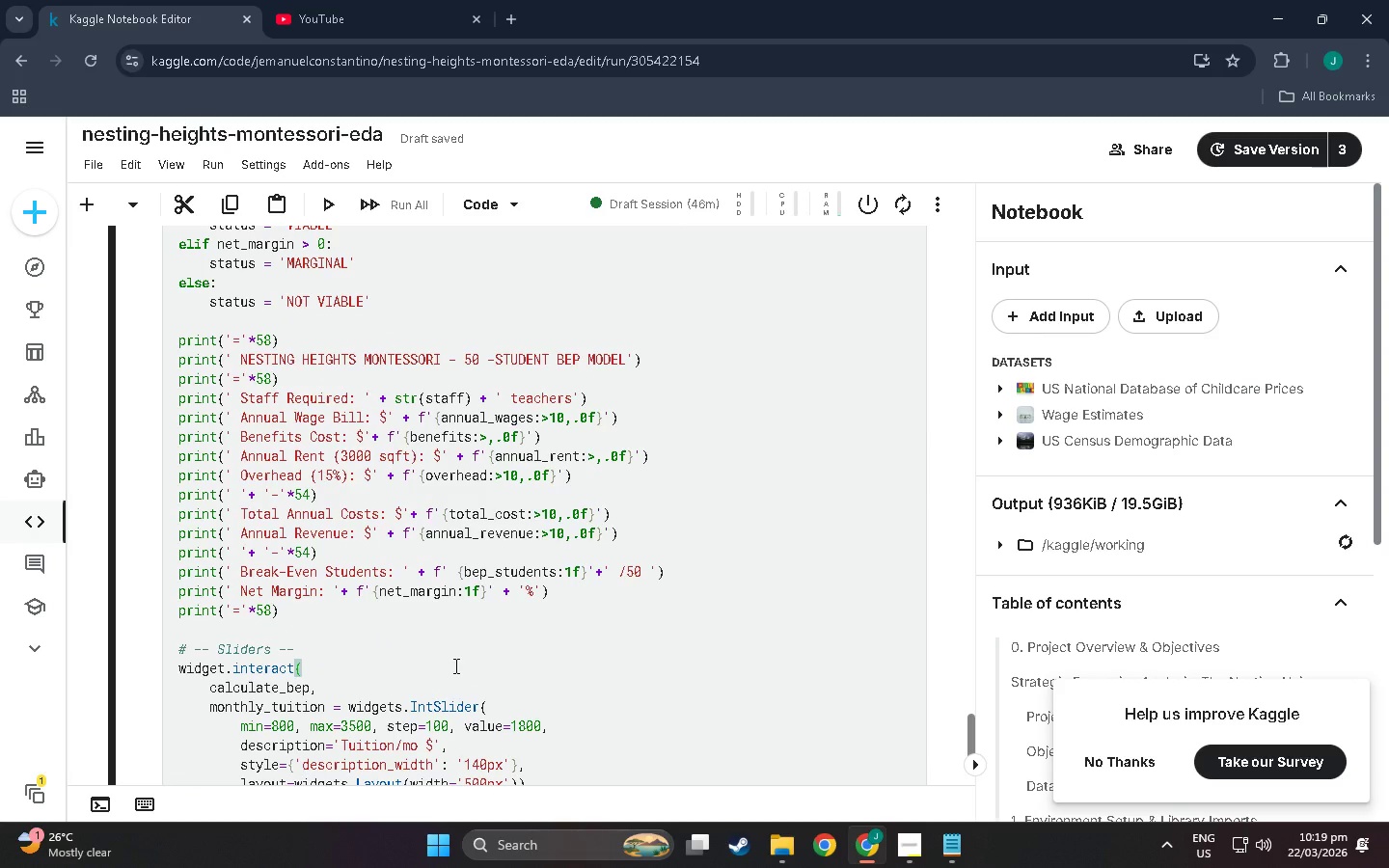 
left_click([454, 665])
 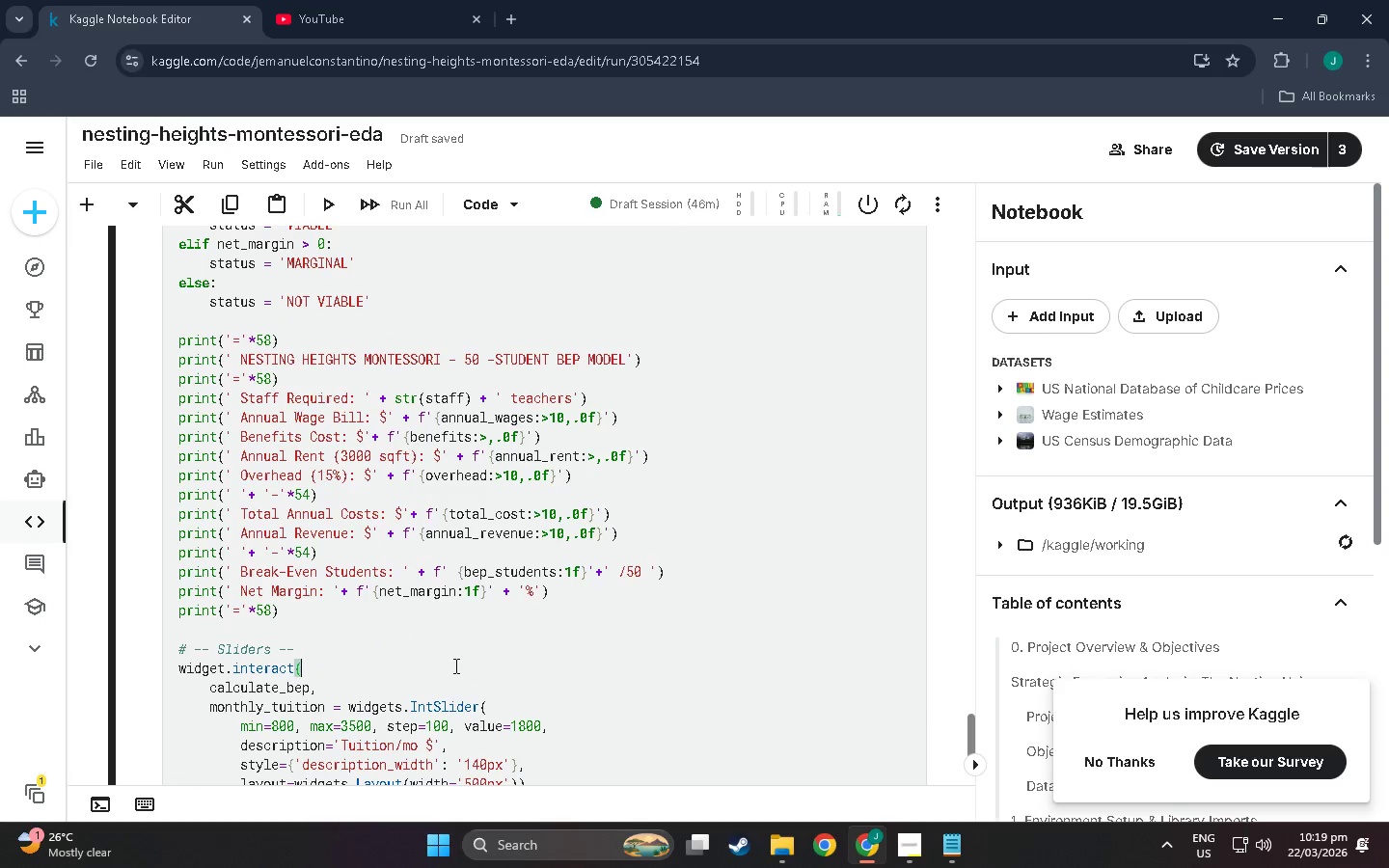 
key(Shift+Enter)
 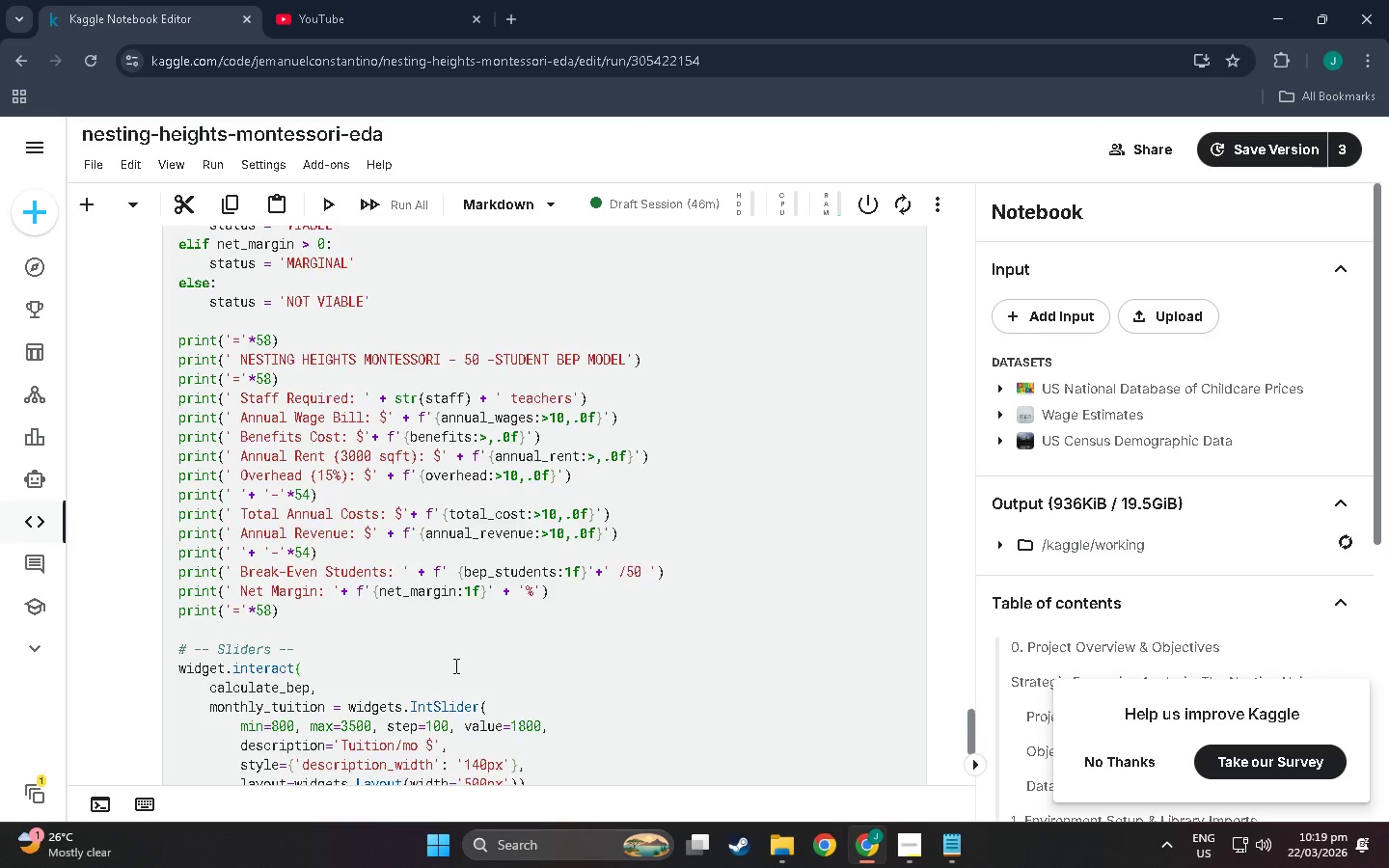 
scroll: coordinate [483, 576], scroll_direction: down, amount: 25.0
 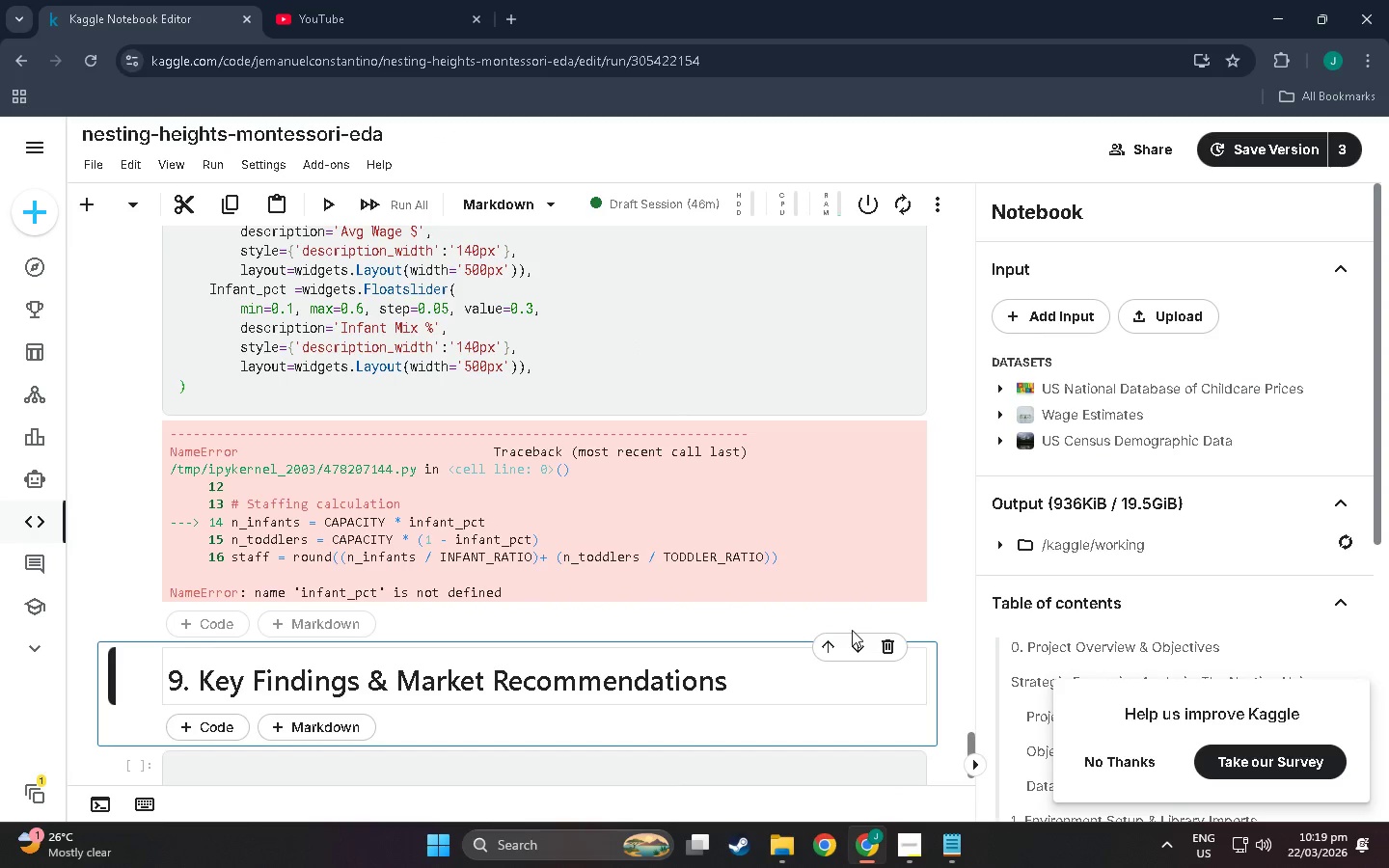 
left_click_drag(start_coordinate=[967, 744], to_coordinate=[1002, 258])
 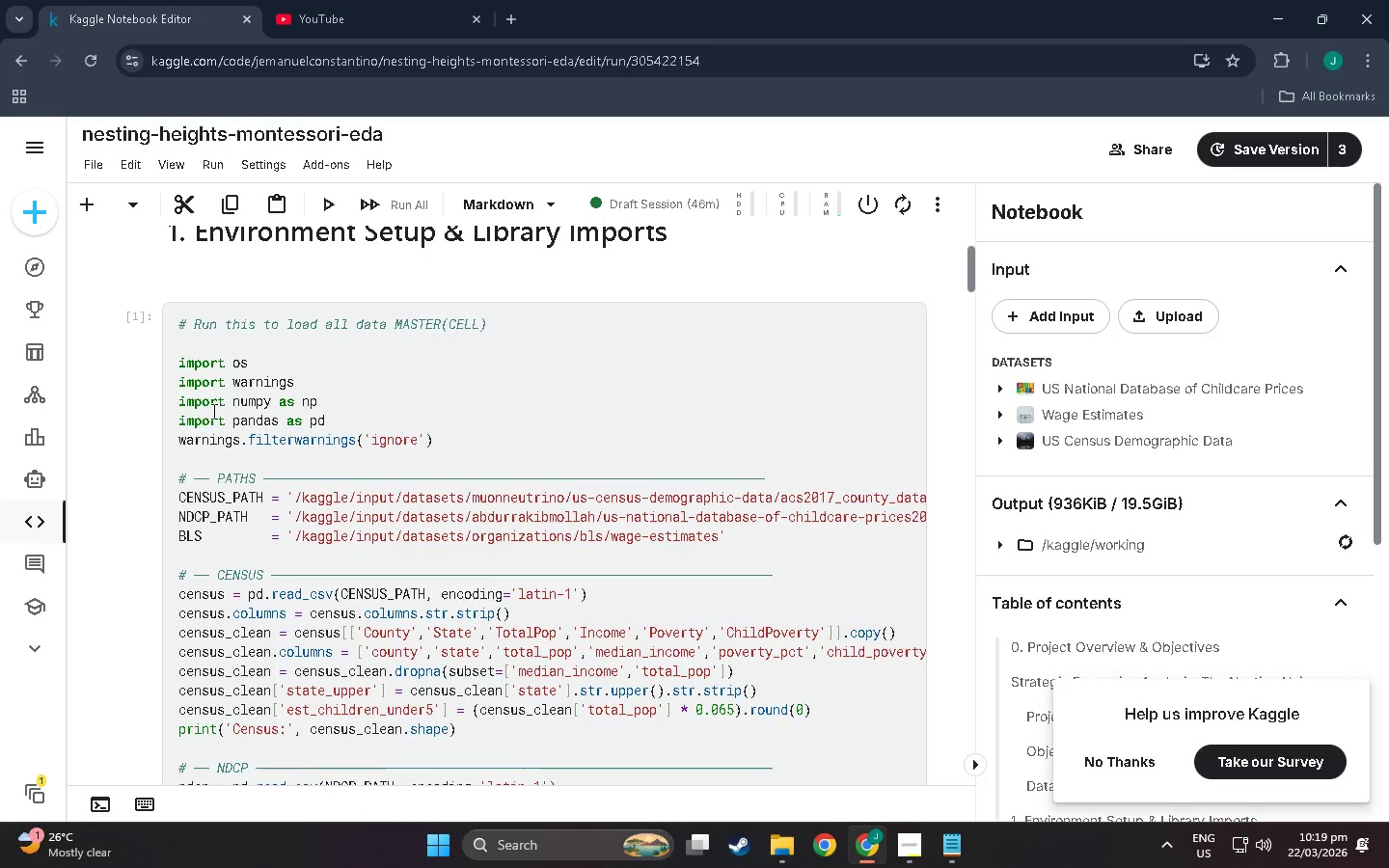 
scroll: coordinate [212, 411], scroll_direction: down, amount: 1.0
 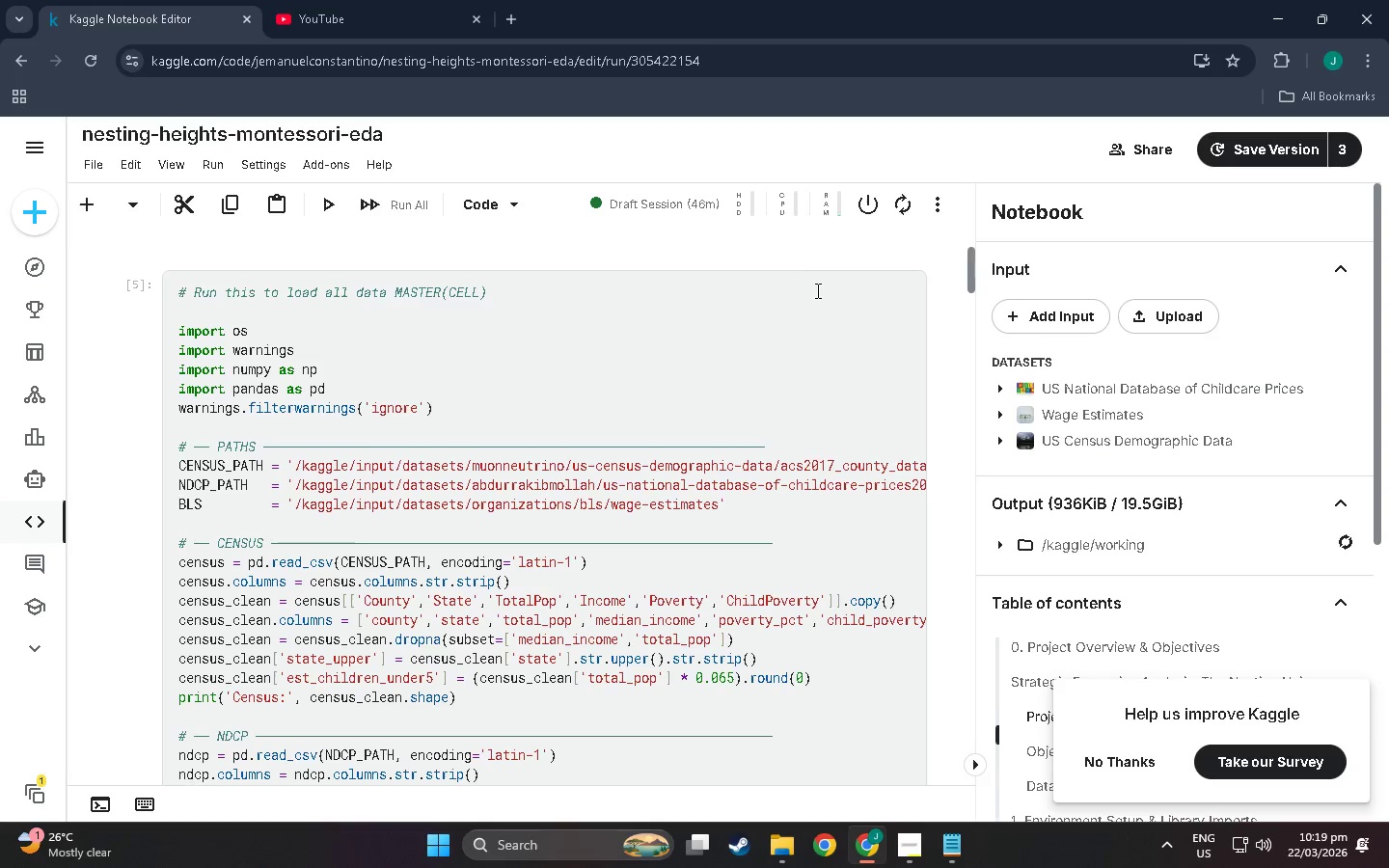 
left_click_drag(start_coordinate=[972, 270], to_coordinate=[973, 552])
 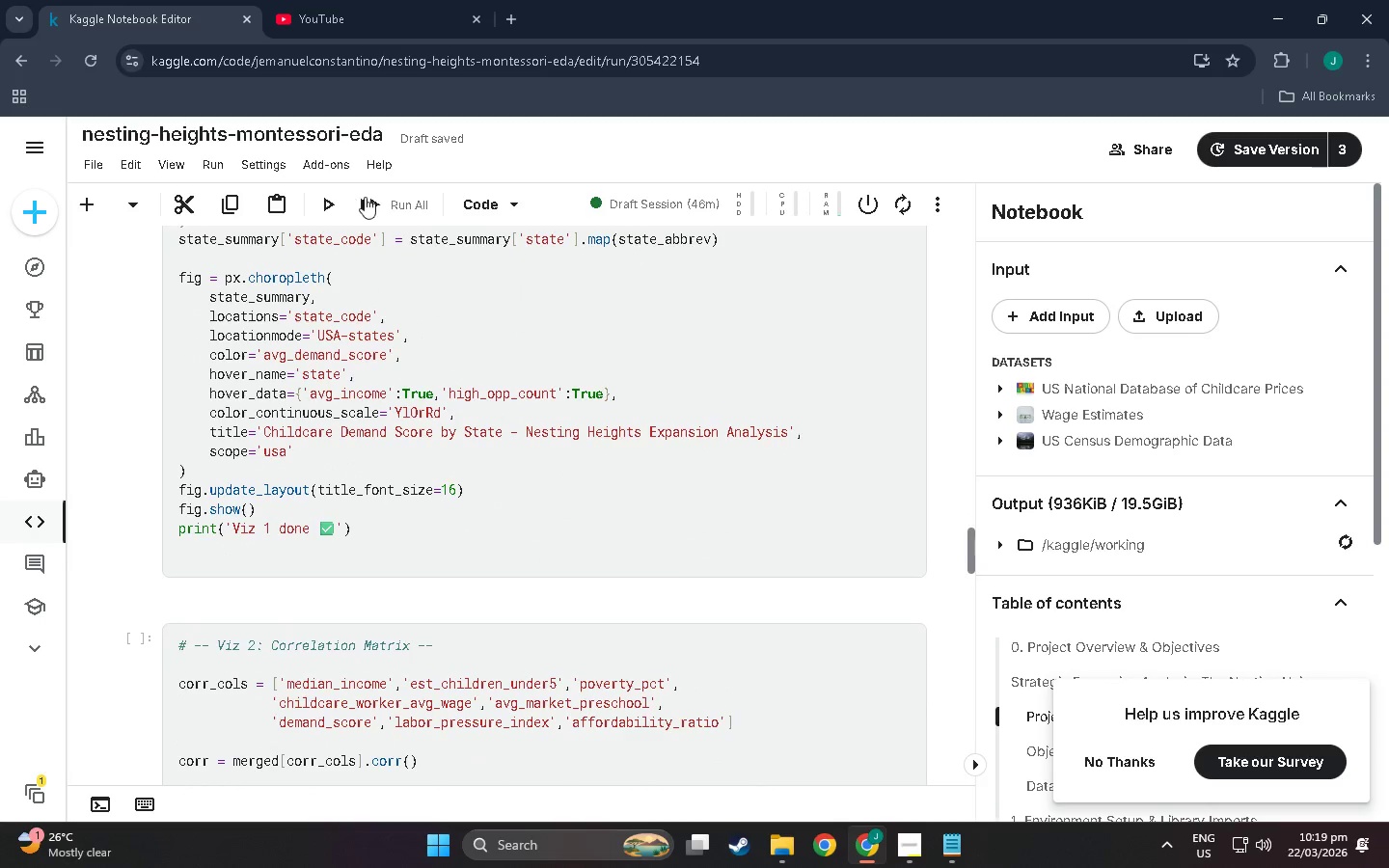 
left_click([381, 203])
 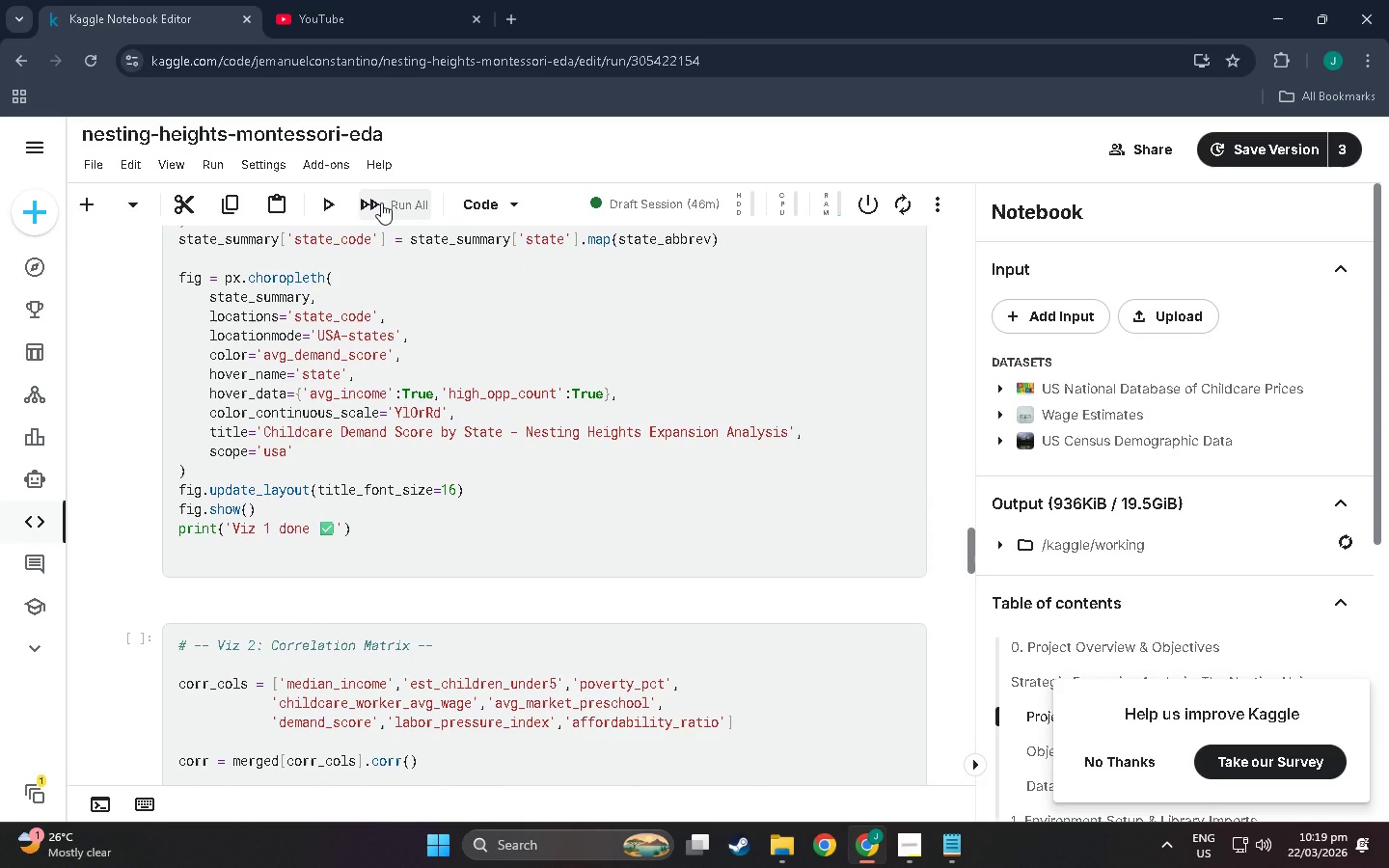 
left_click([381, 203])
 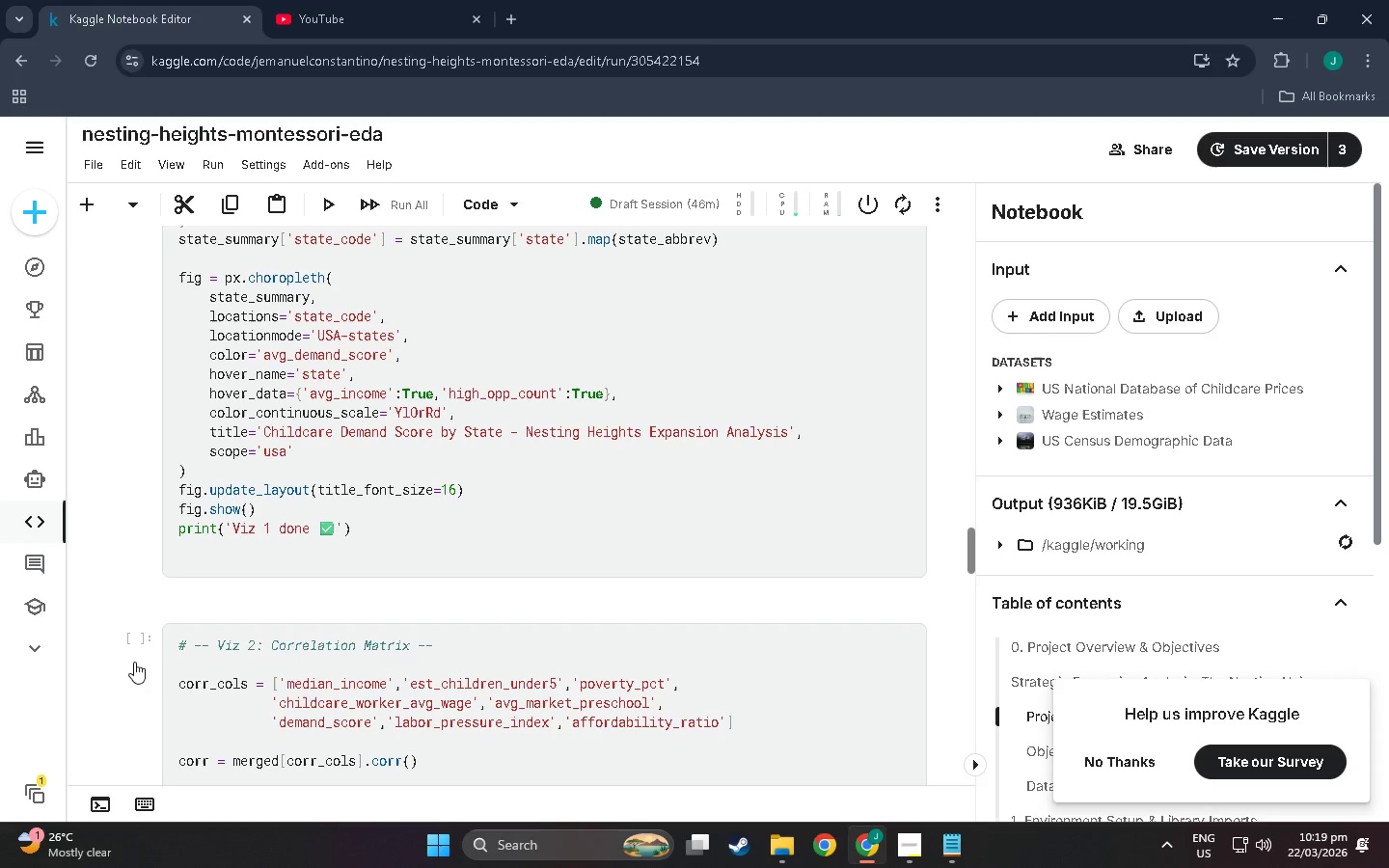 
left_click([129, 683])
 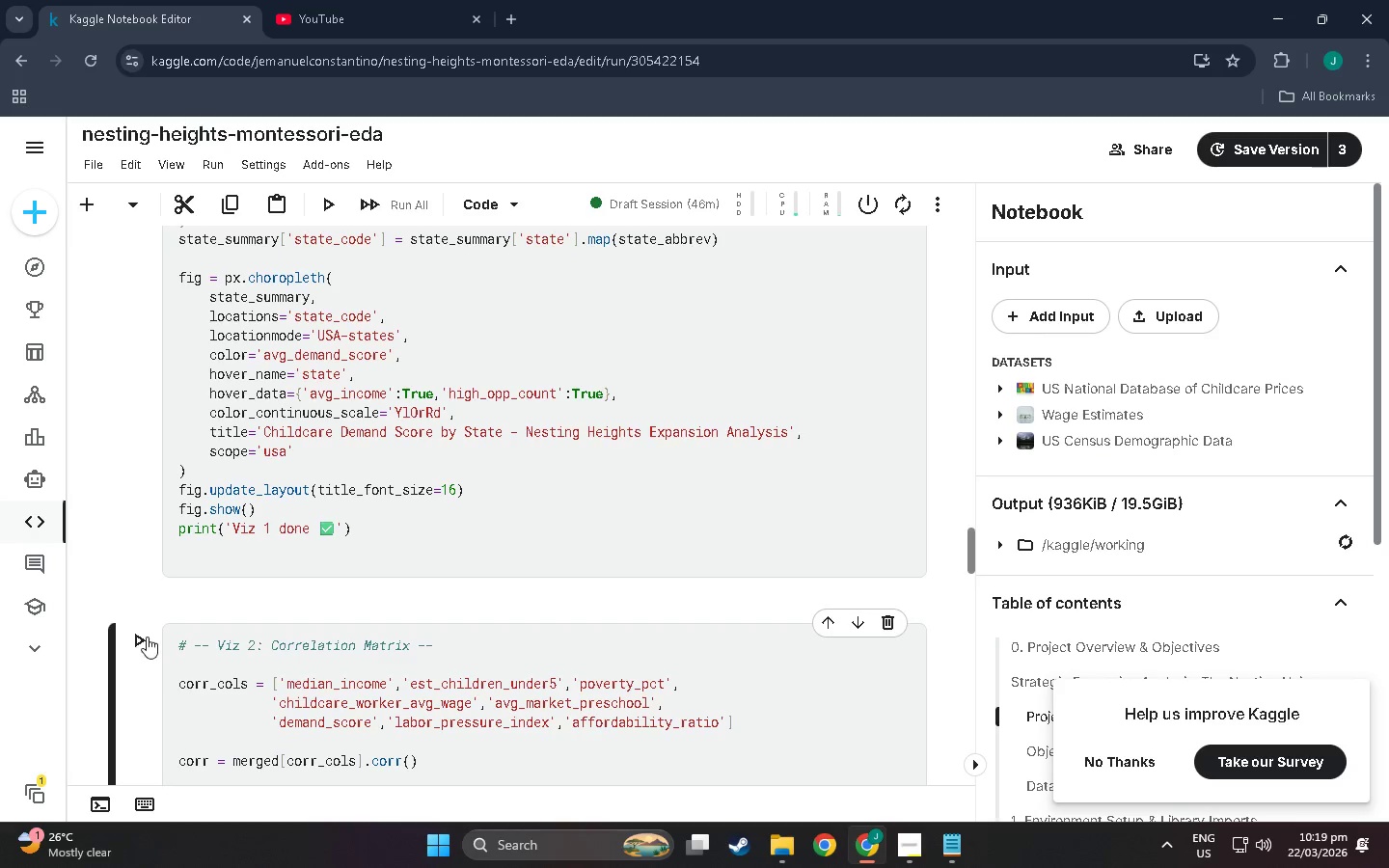 
left_click([147, 637])
 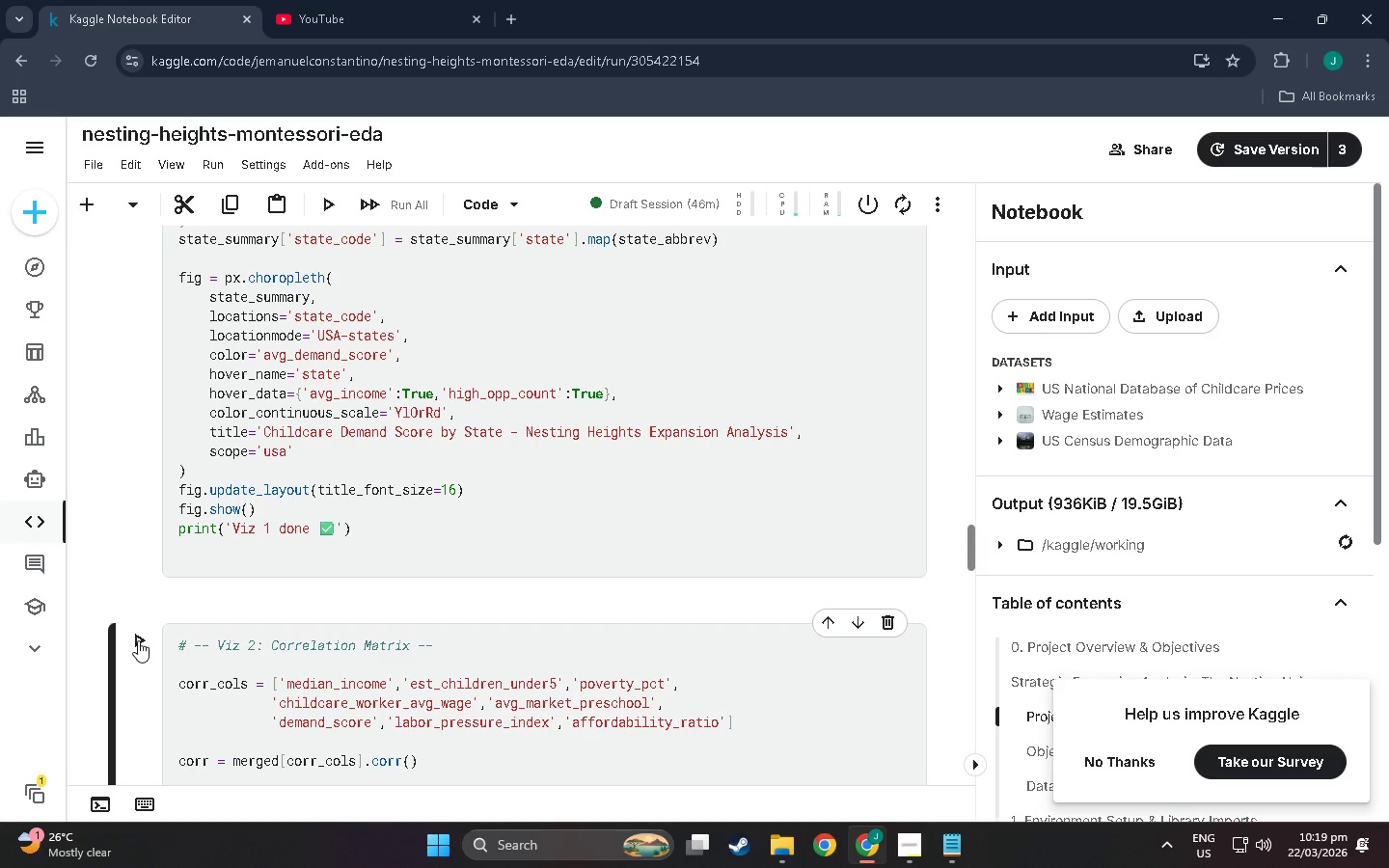 
left_click([137, 640])
 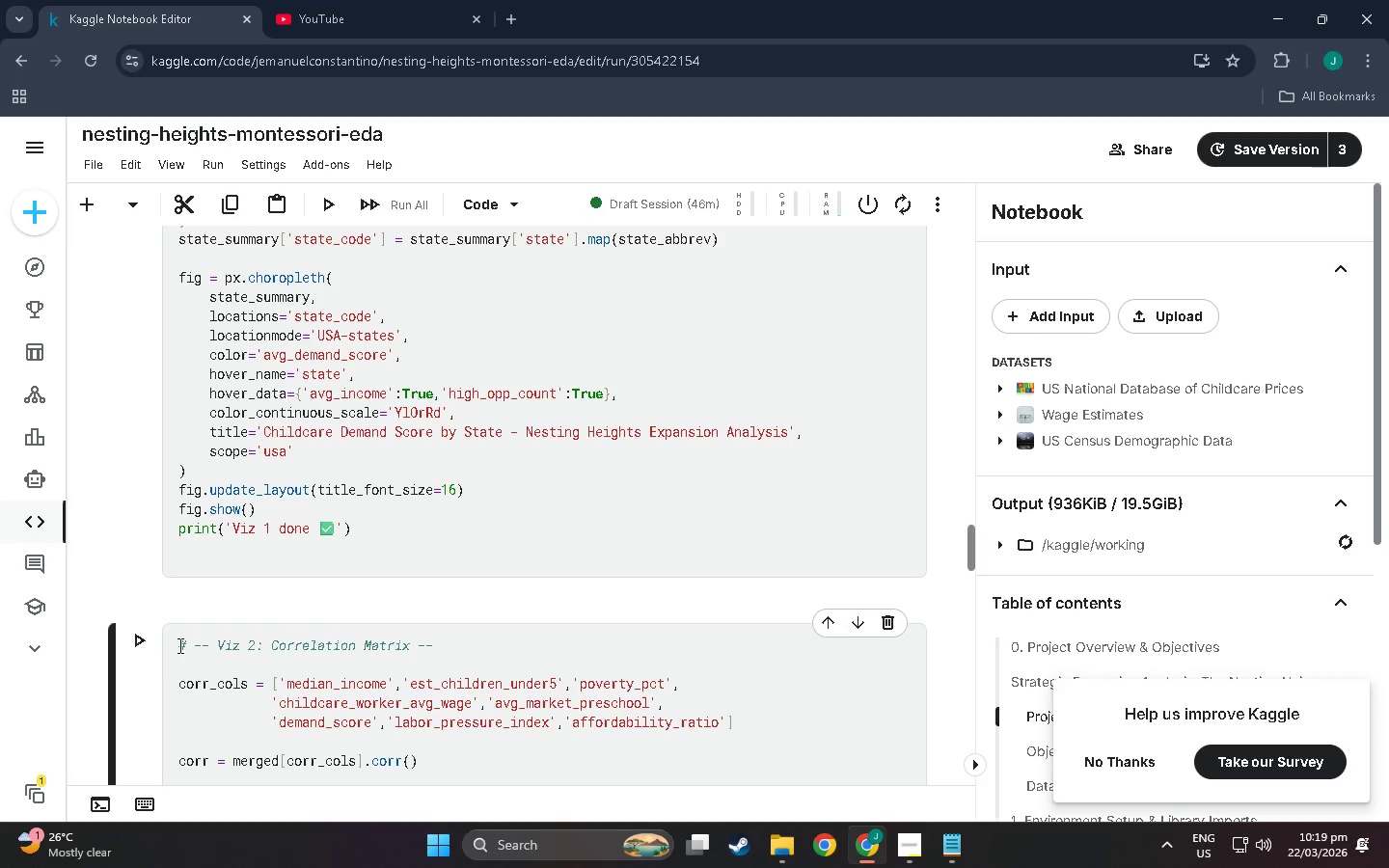 
scroll: coordinate [317, 570], scroll_direction: down, amount: 4.0
 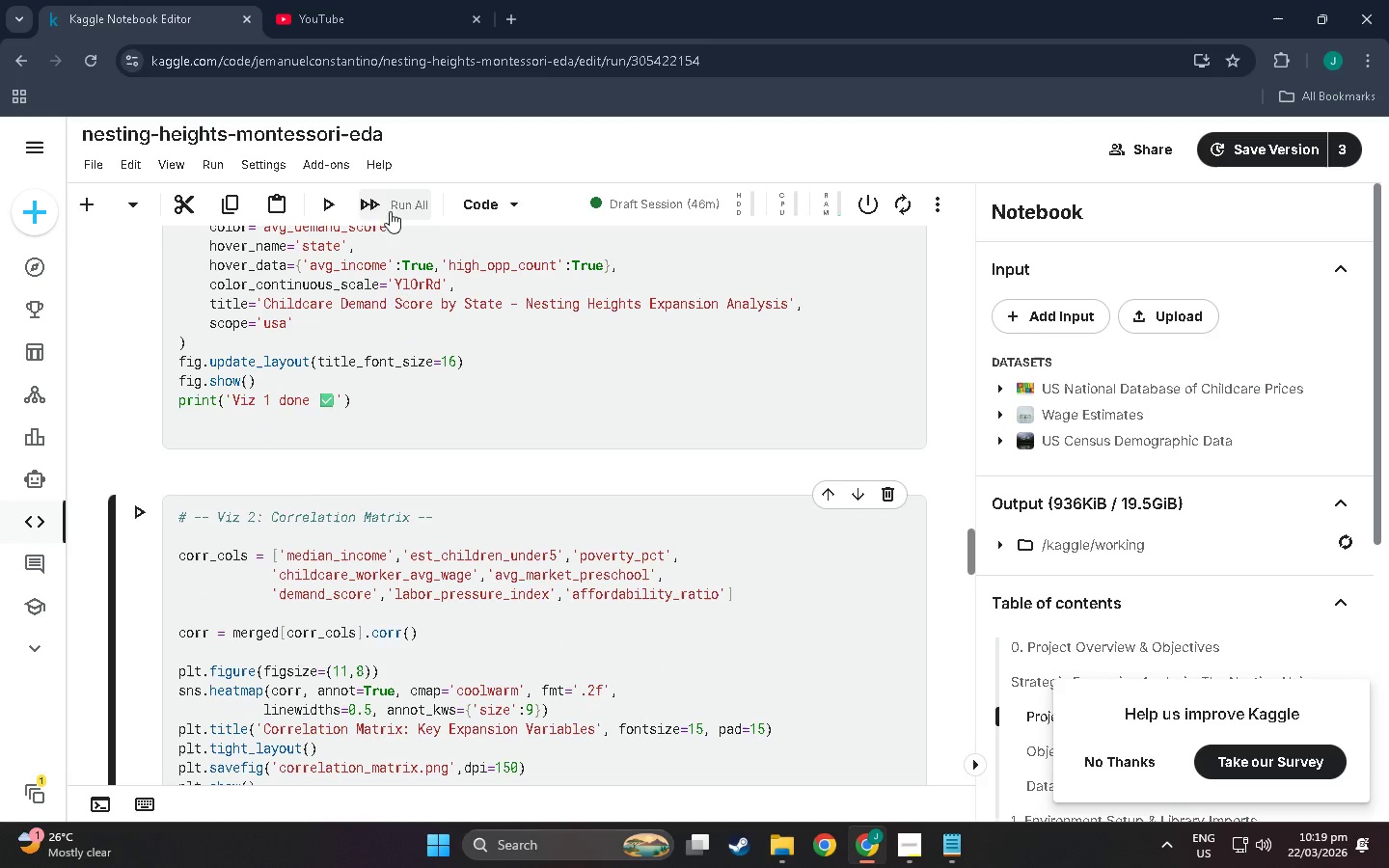 
left_click([377, 203])
 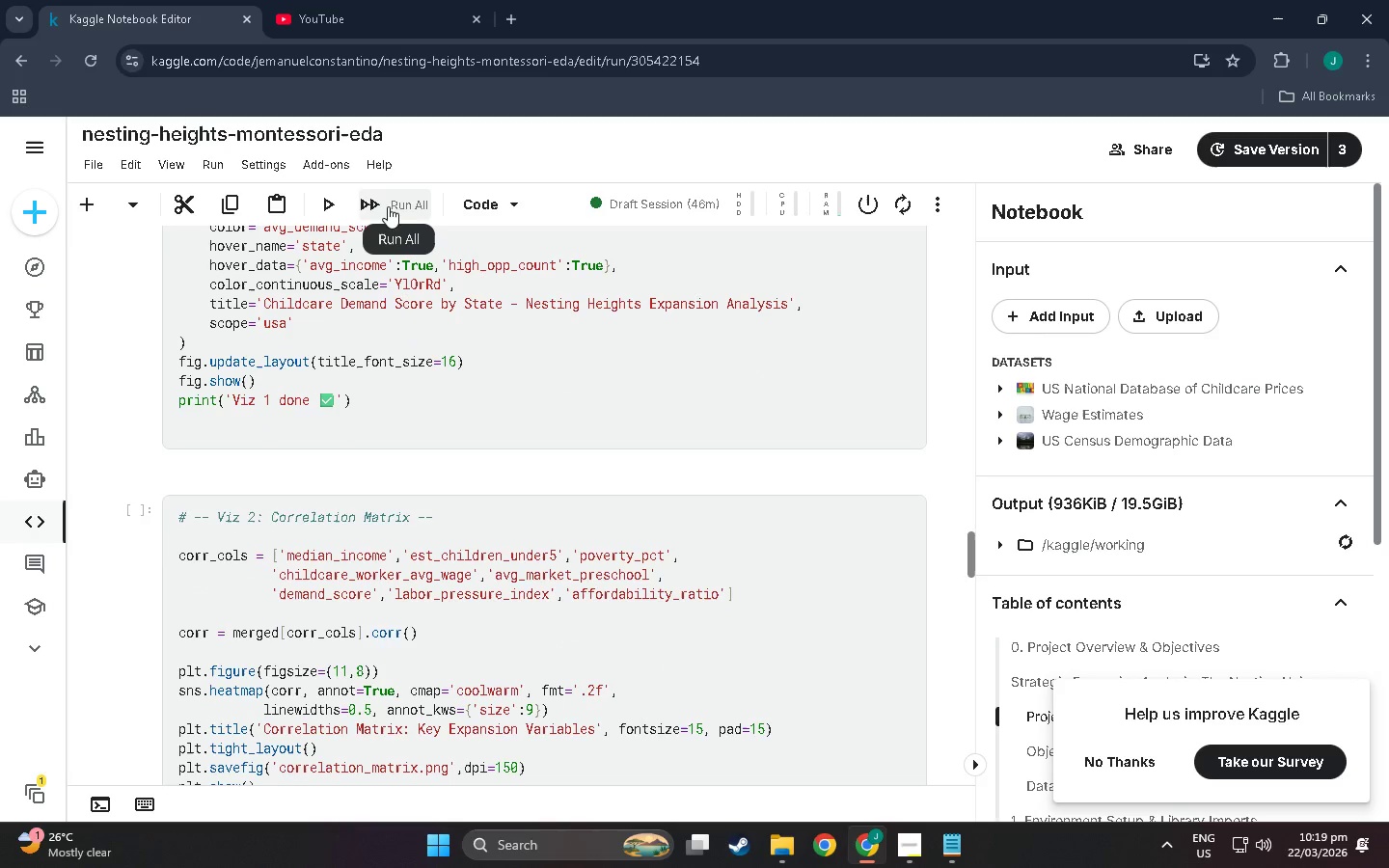 
left_click([378, 203])
 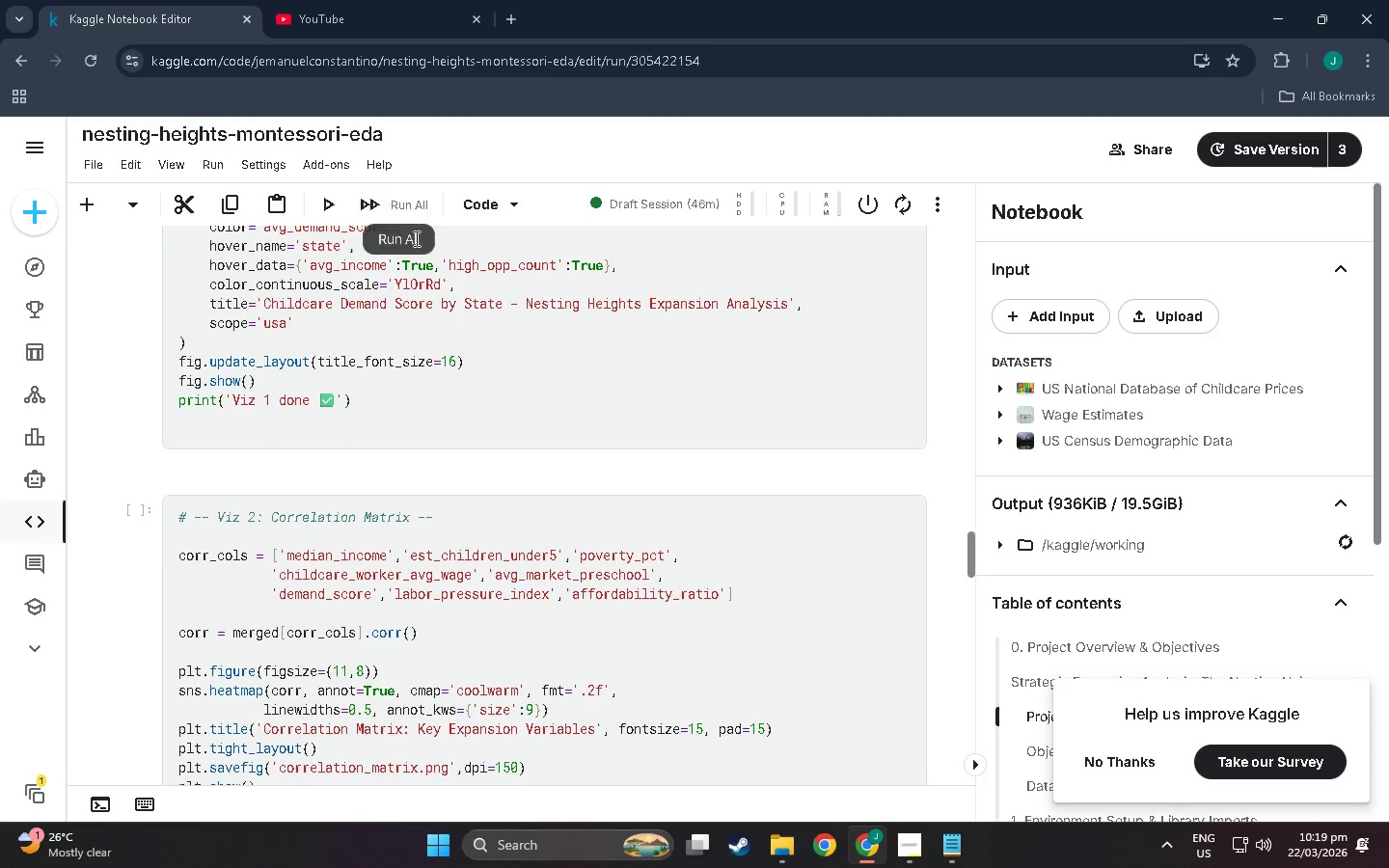 
scroll: coordinate [172, 461], scroll_direction: down, amount: 10.0
 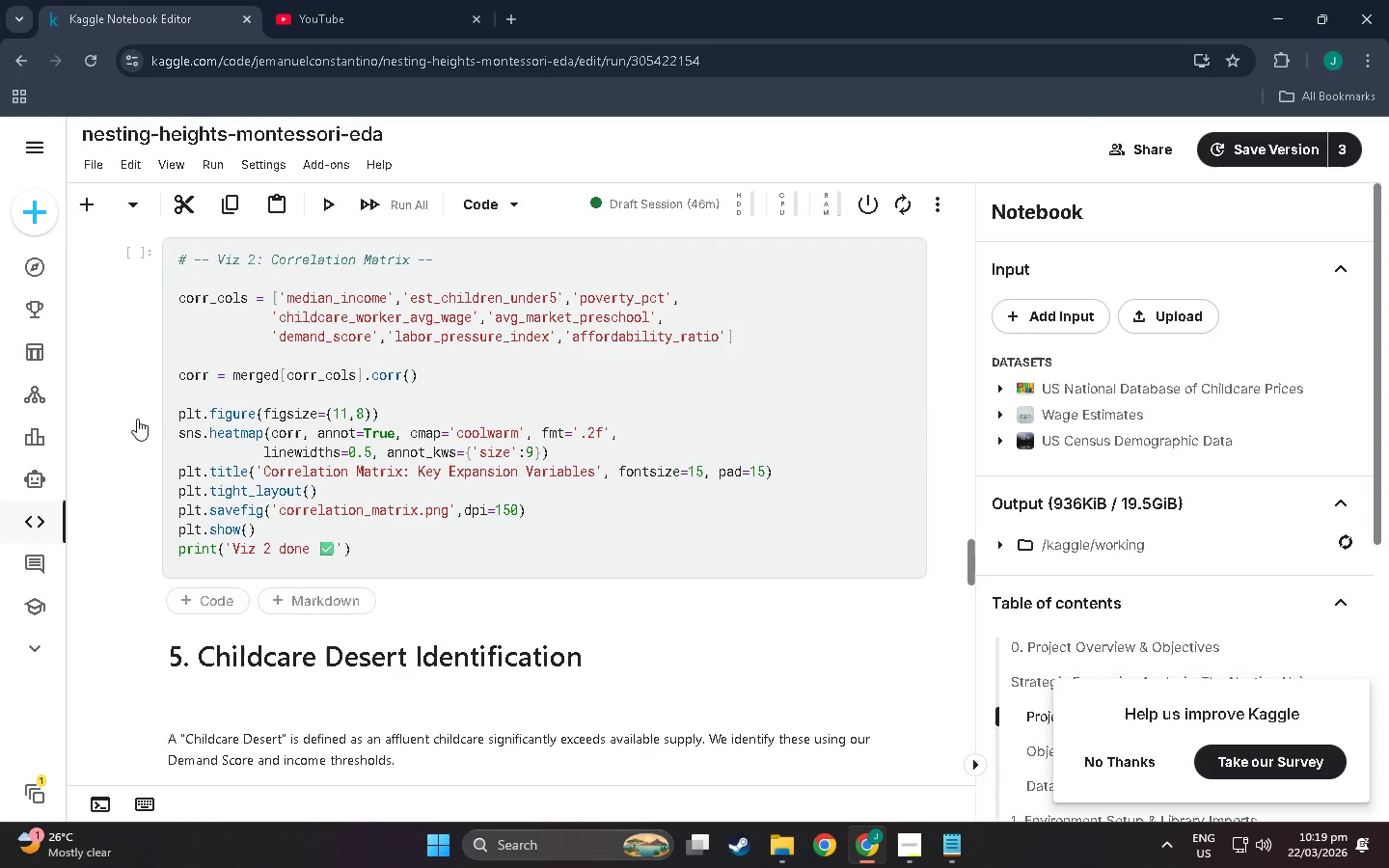 
left_click([137, 419])
 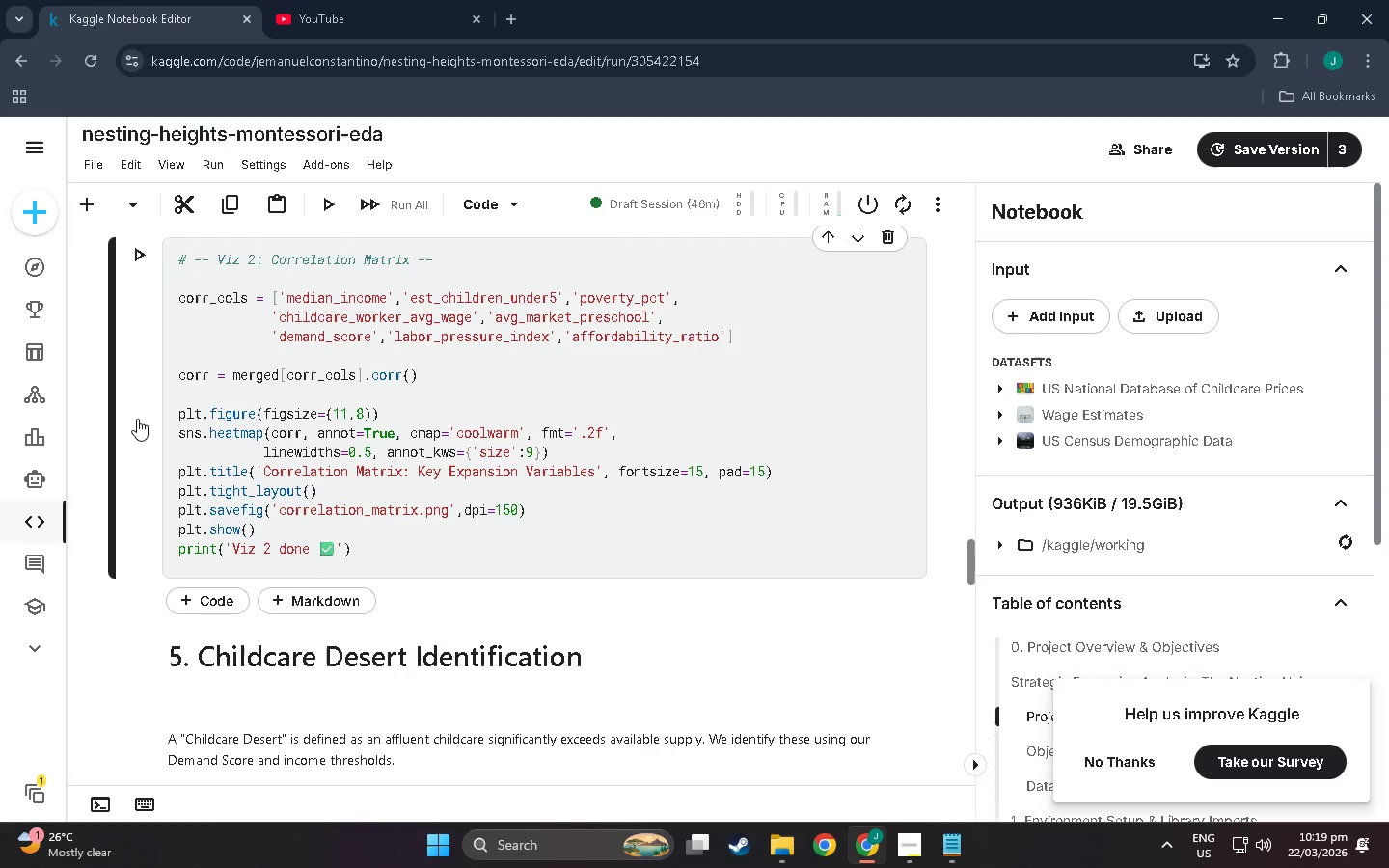 
key(Shift+Enter)
 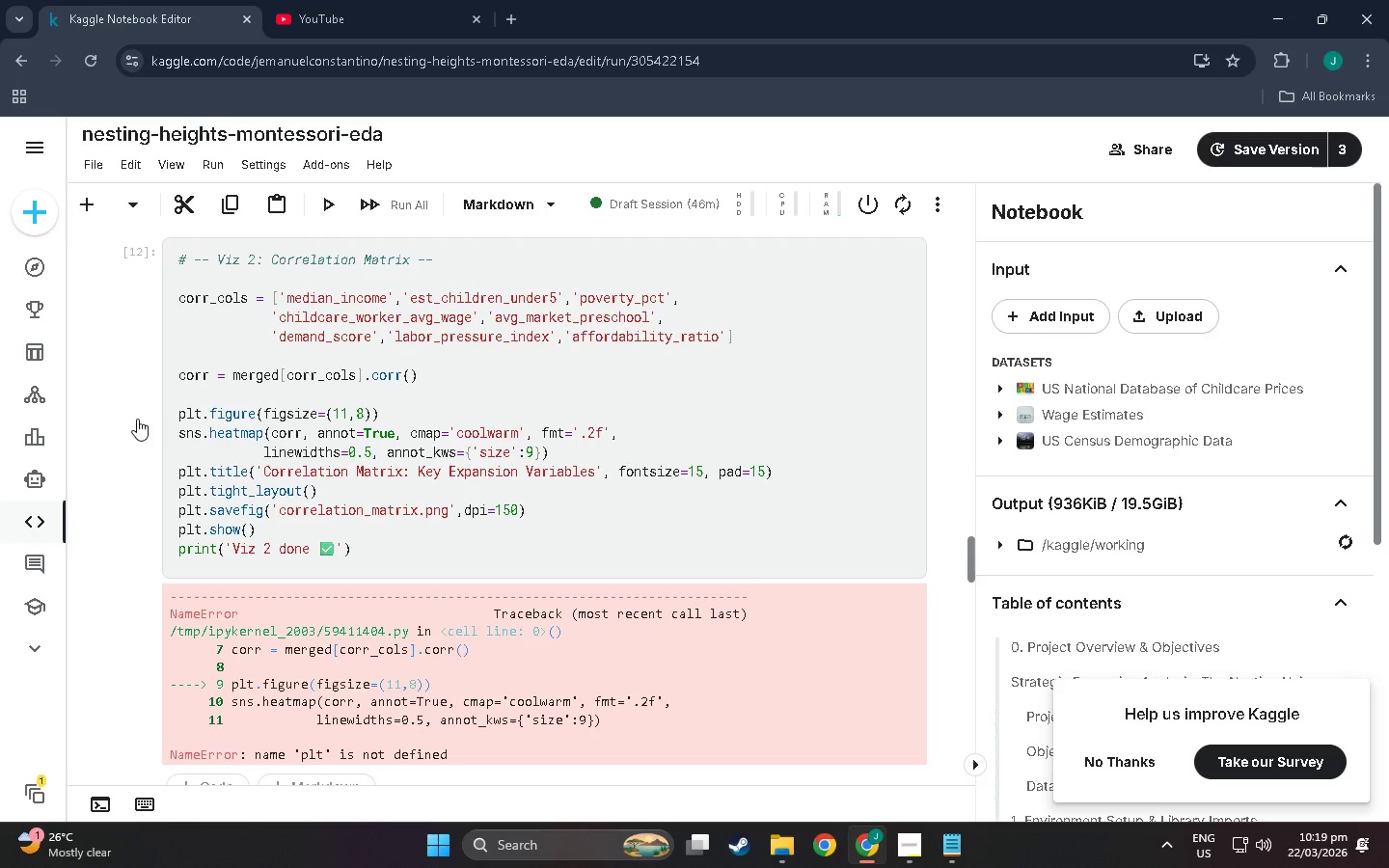 
scroll: coordinate [149, 427], scroll_direction: down, amount: 5.0
 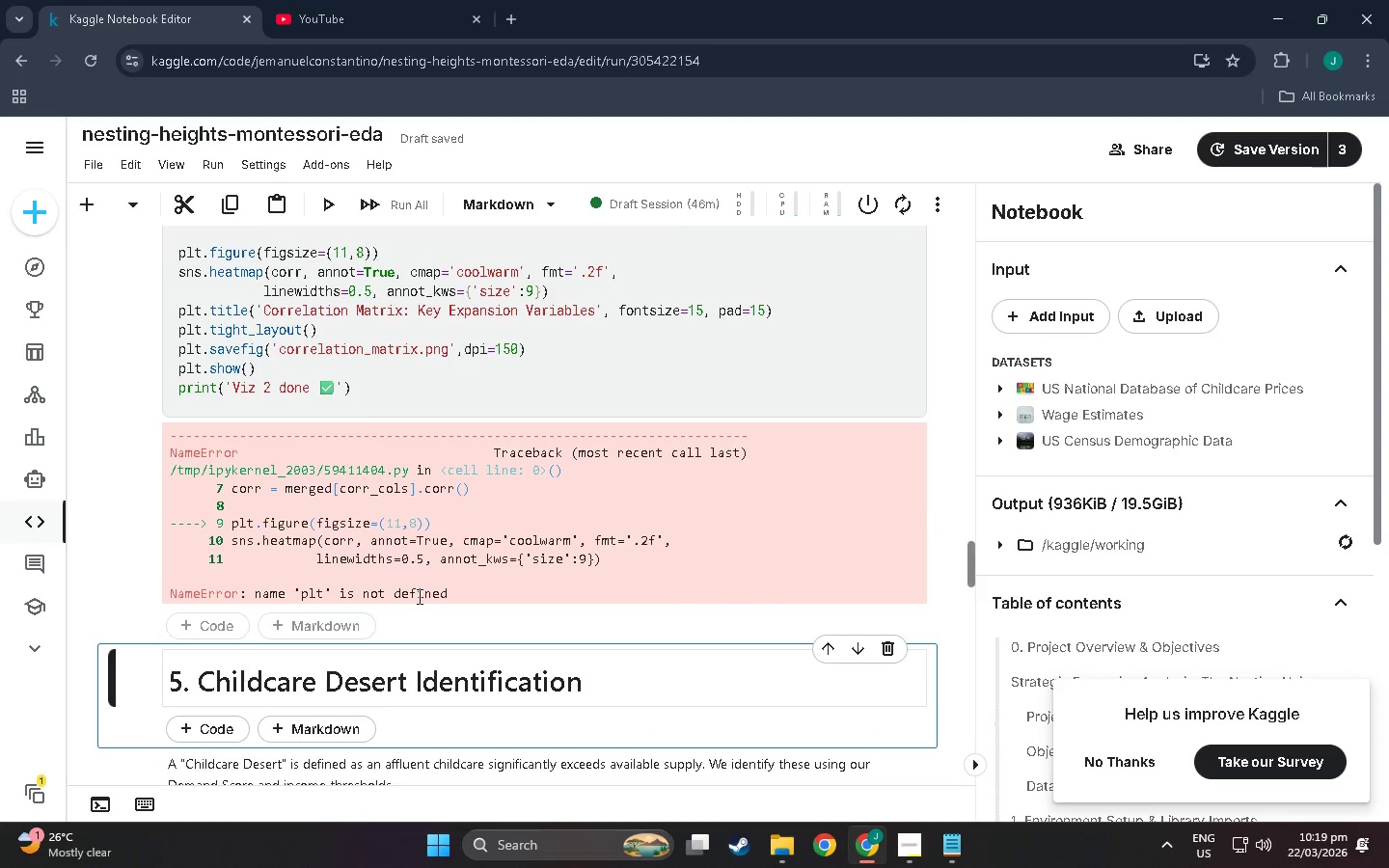 
scroll: coordinate [883, 649], scroll_direction: up, amount: 7.0
 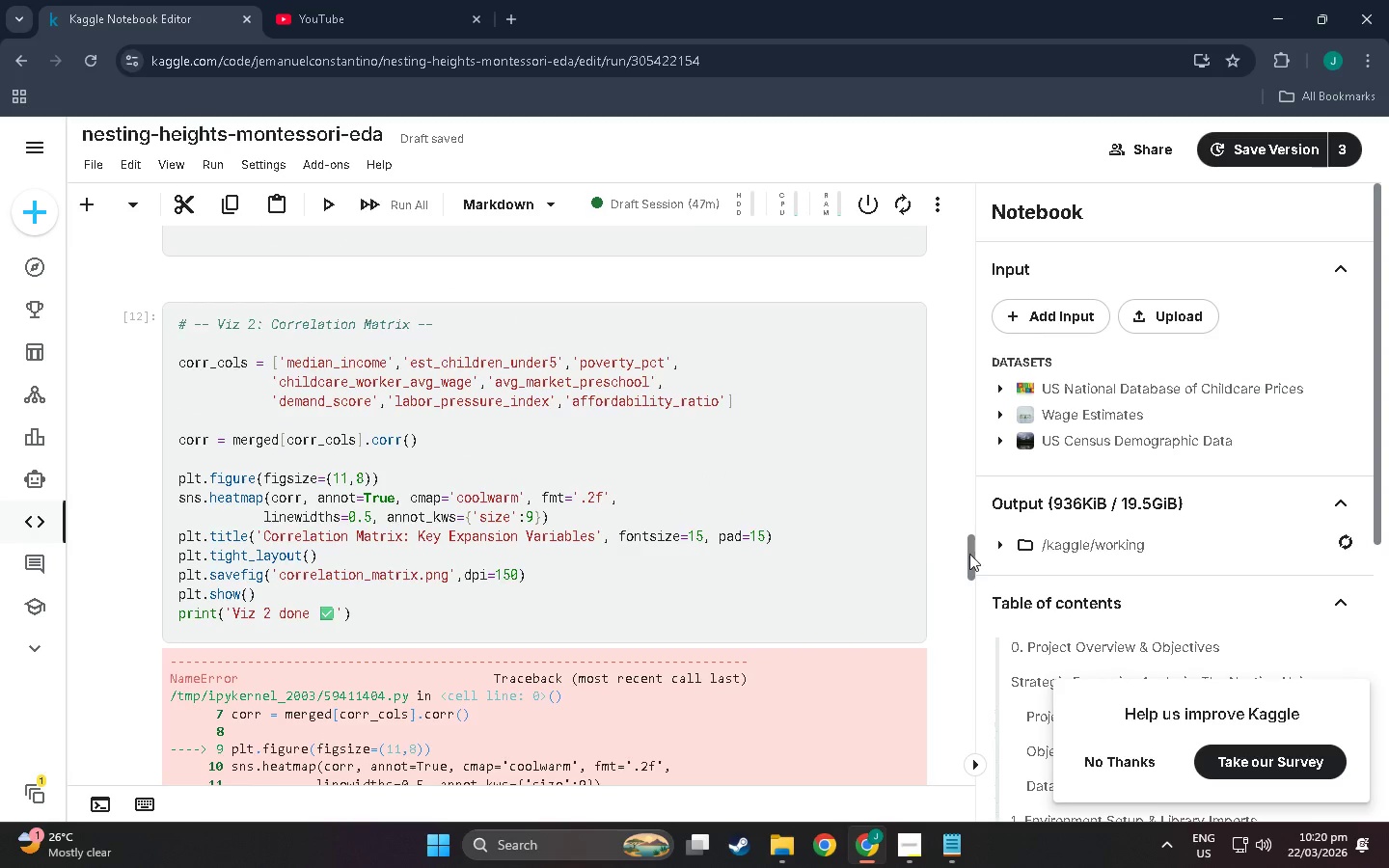 
left_click_drag(start_coordinate=[969, 554], to_coordinate=[971, 274])
 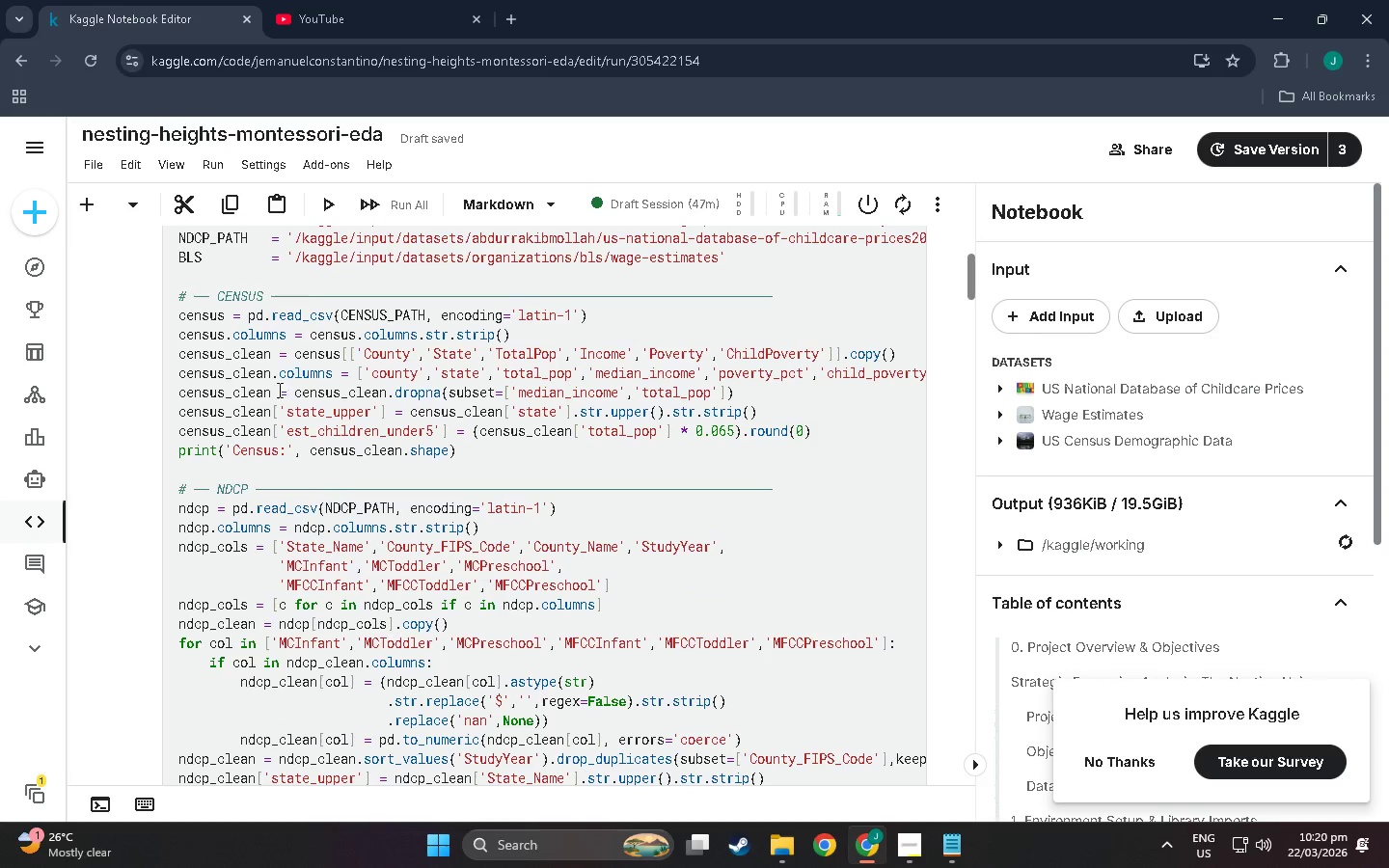 
scroll: coordinate [360, 432], scroll_direction: up, amount: 12.0
 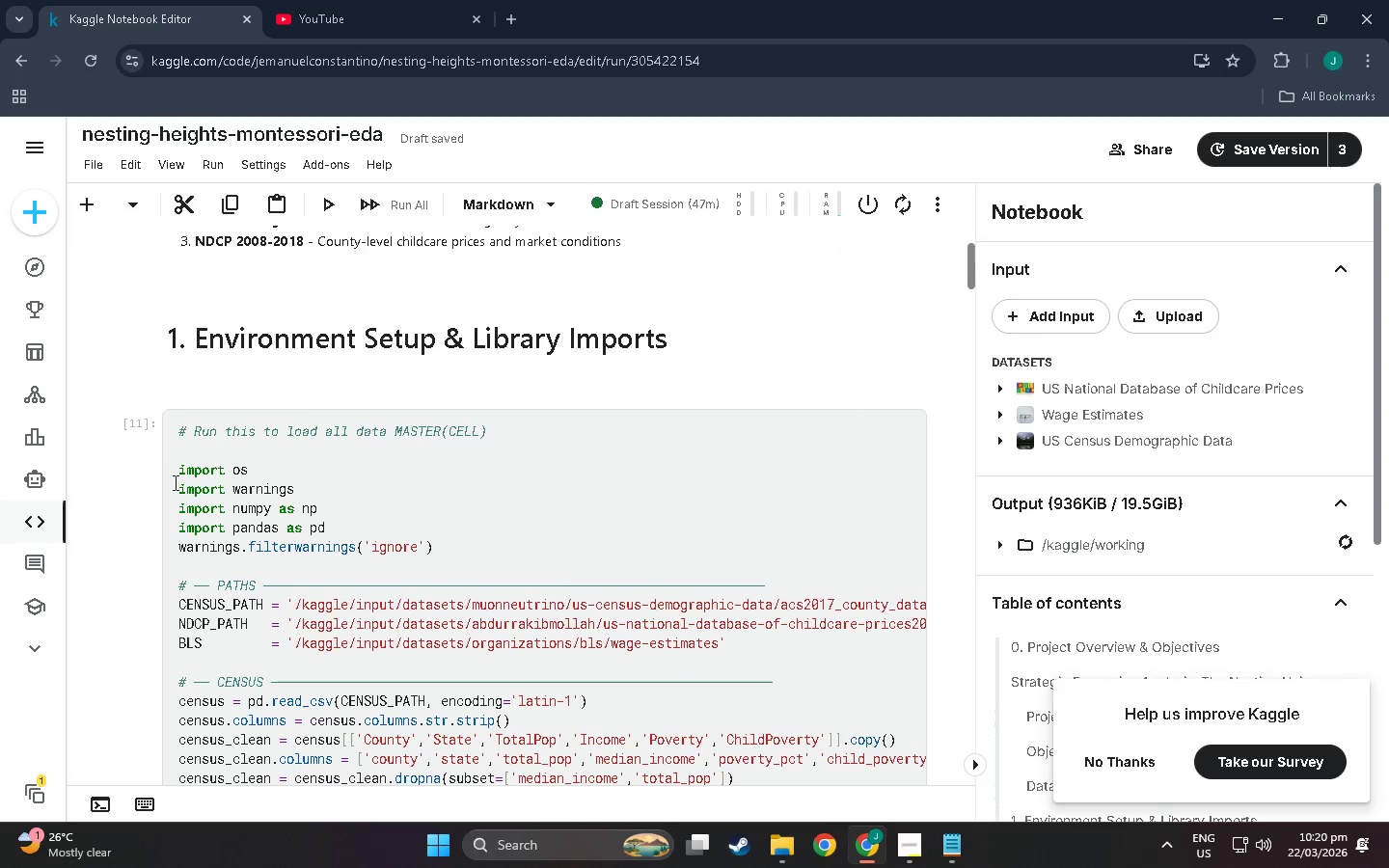 
left_click([147, 500])
 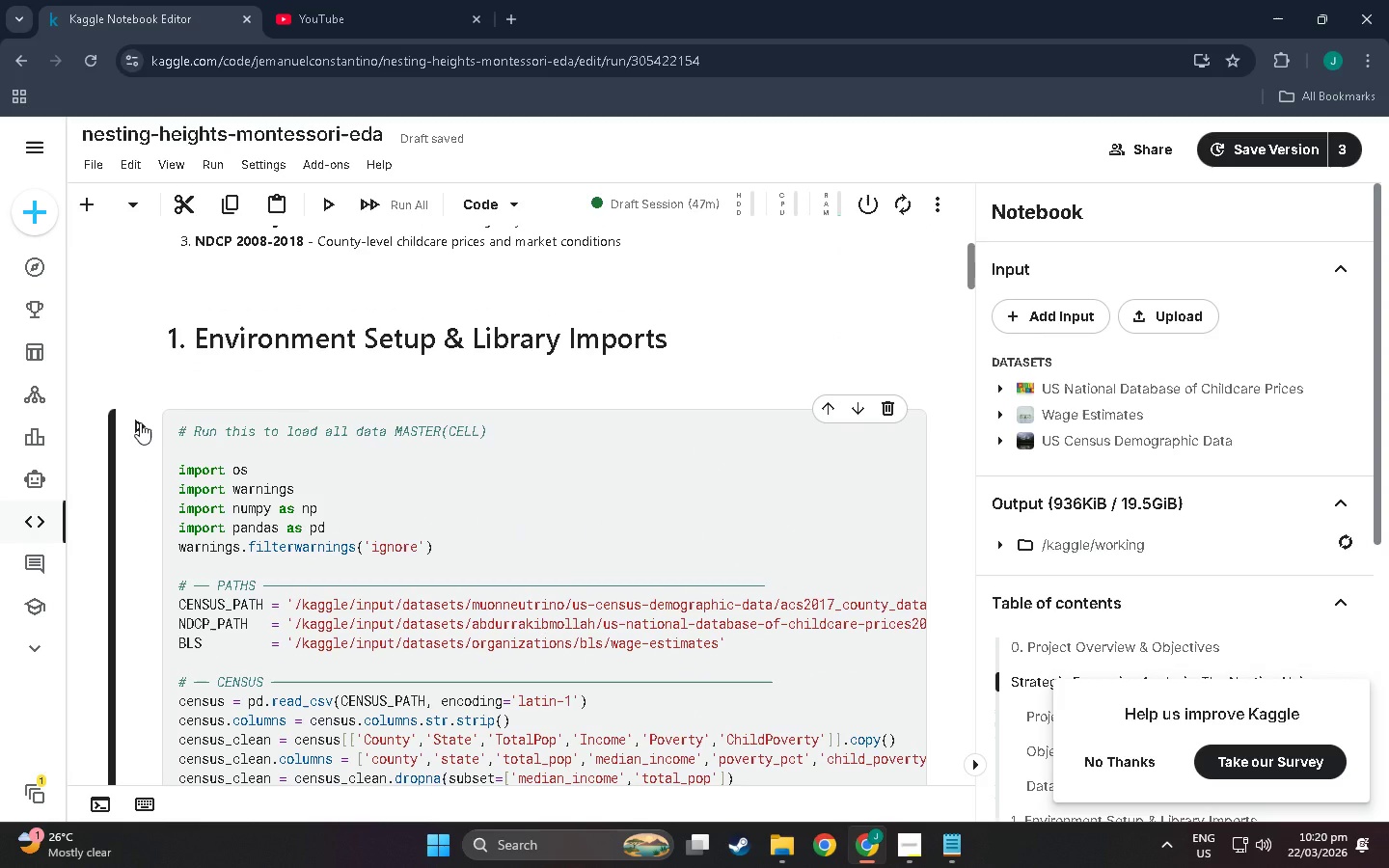 
left_click([140, 422])
 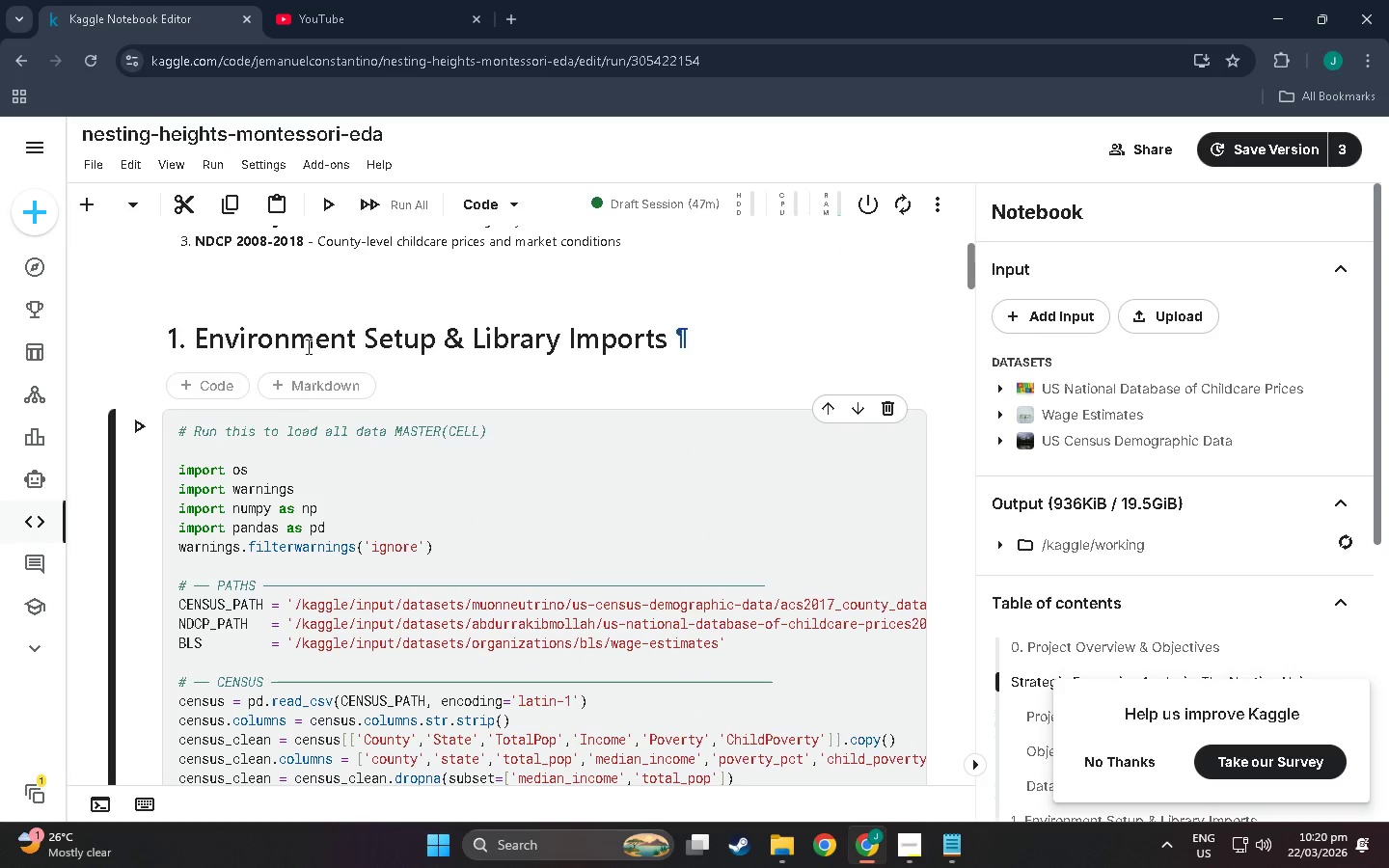 
scroll: coordinate [318, 493], scroll_direction: down, amount: 56.0
 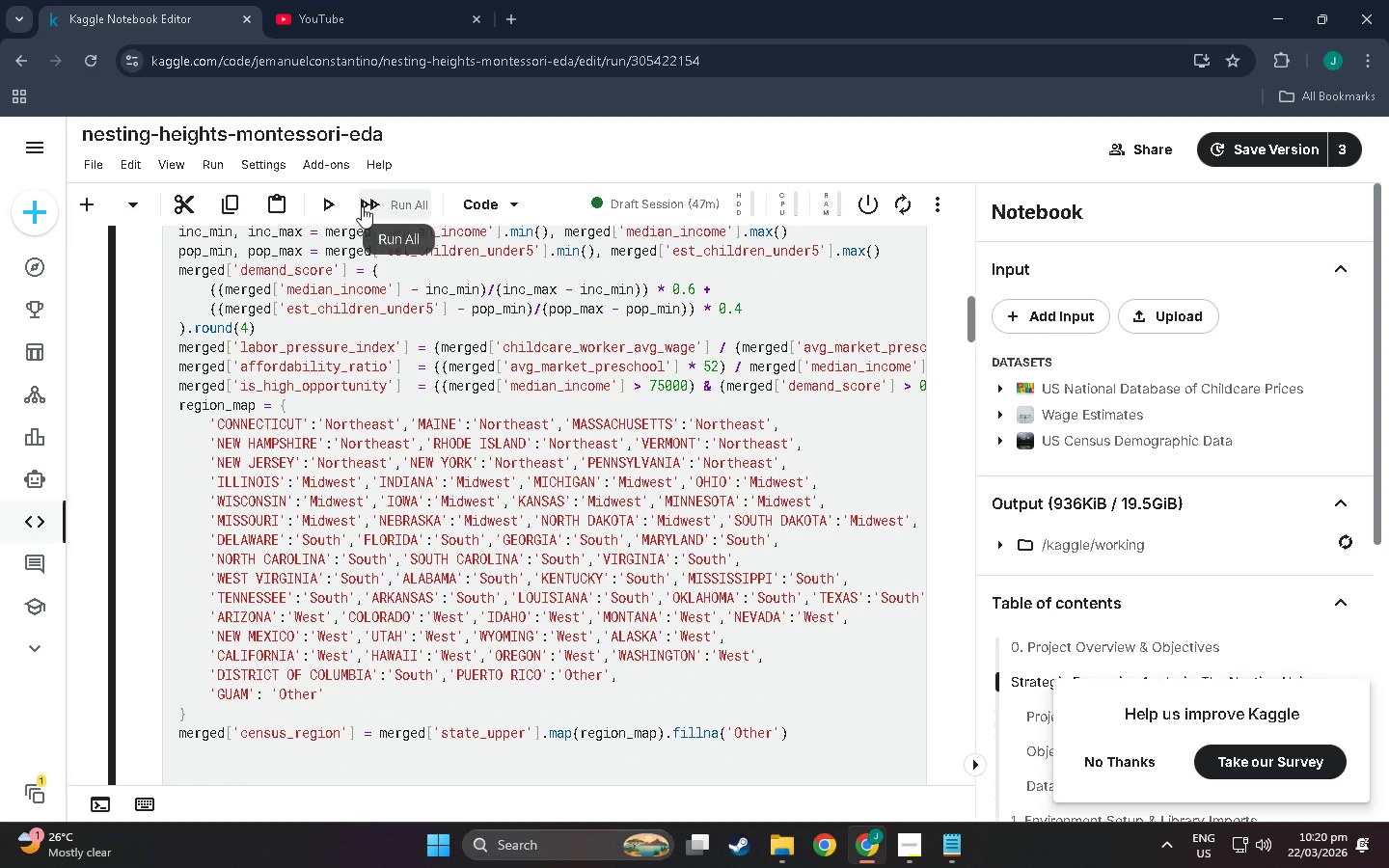 
left_click([362, 206])
 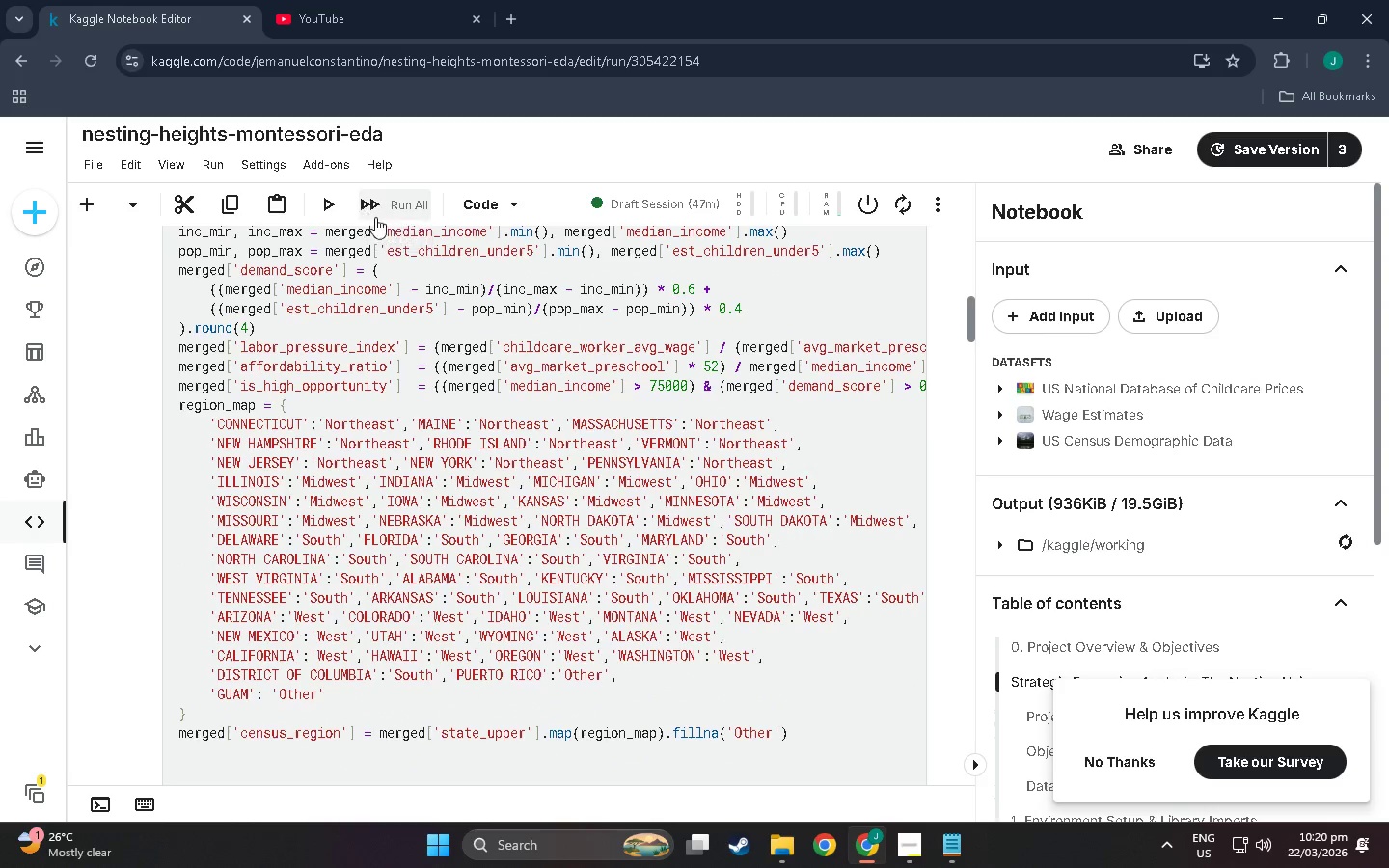 
scroll: coordinate [313, 462], scroll_direction: down, amount: 27.0
 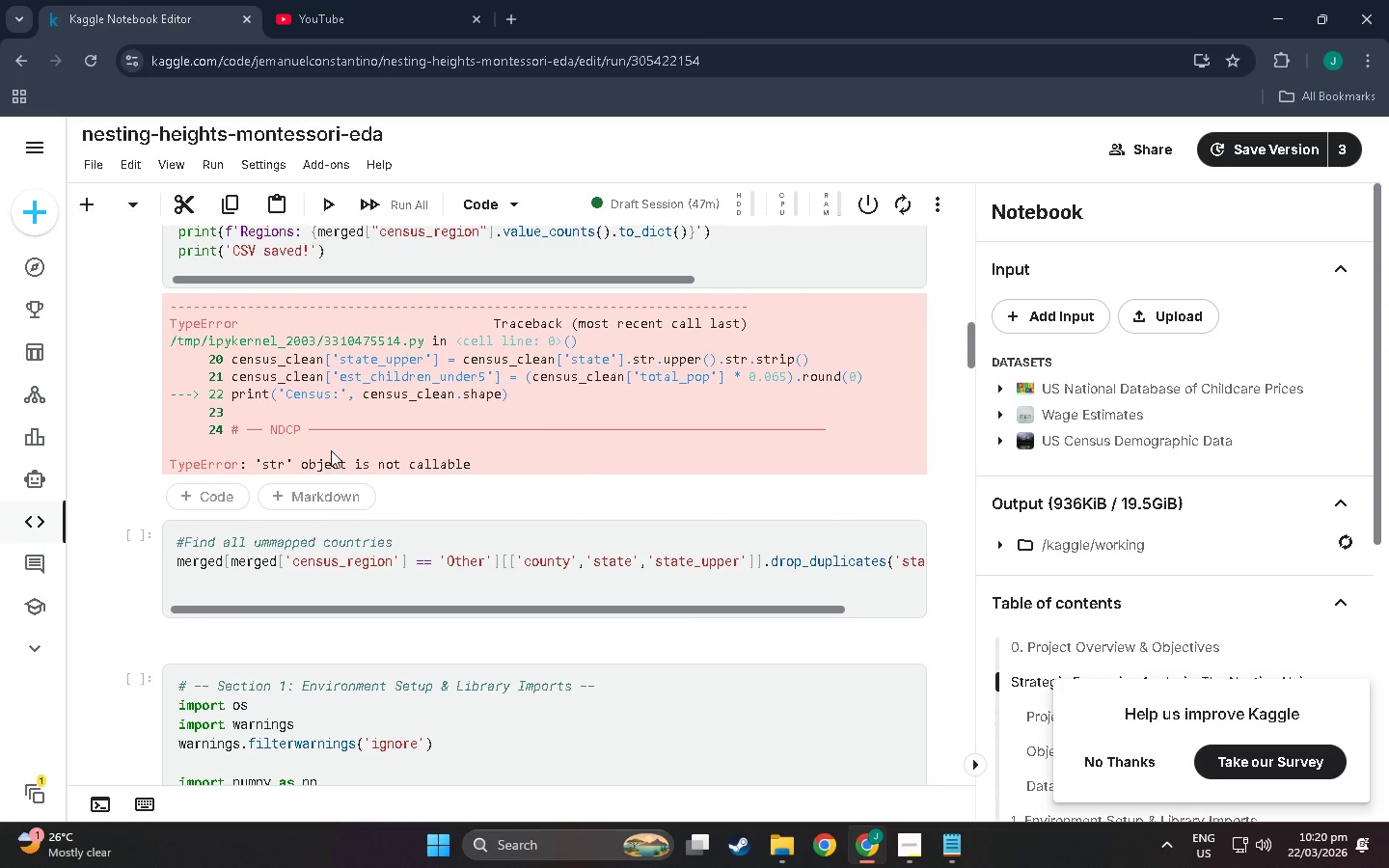 
scroll: coordinate [522, 564], scroll_direction: up, amount: 76.0
 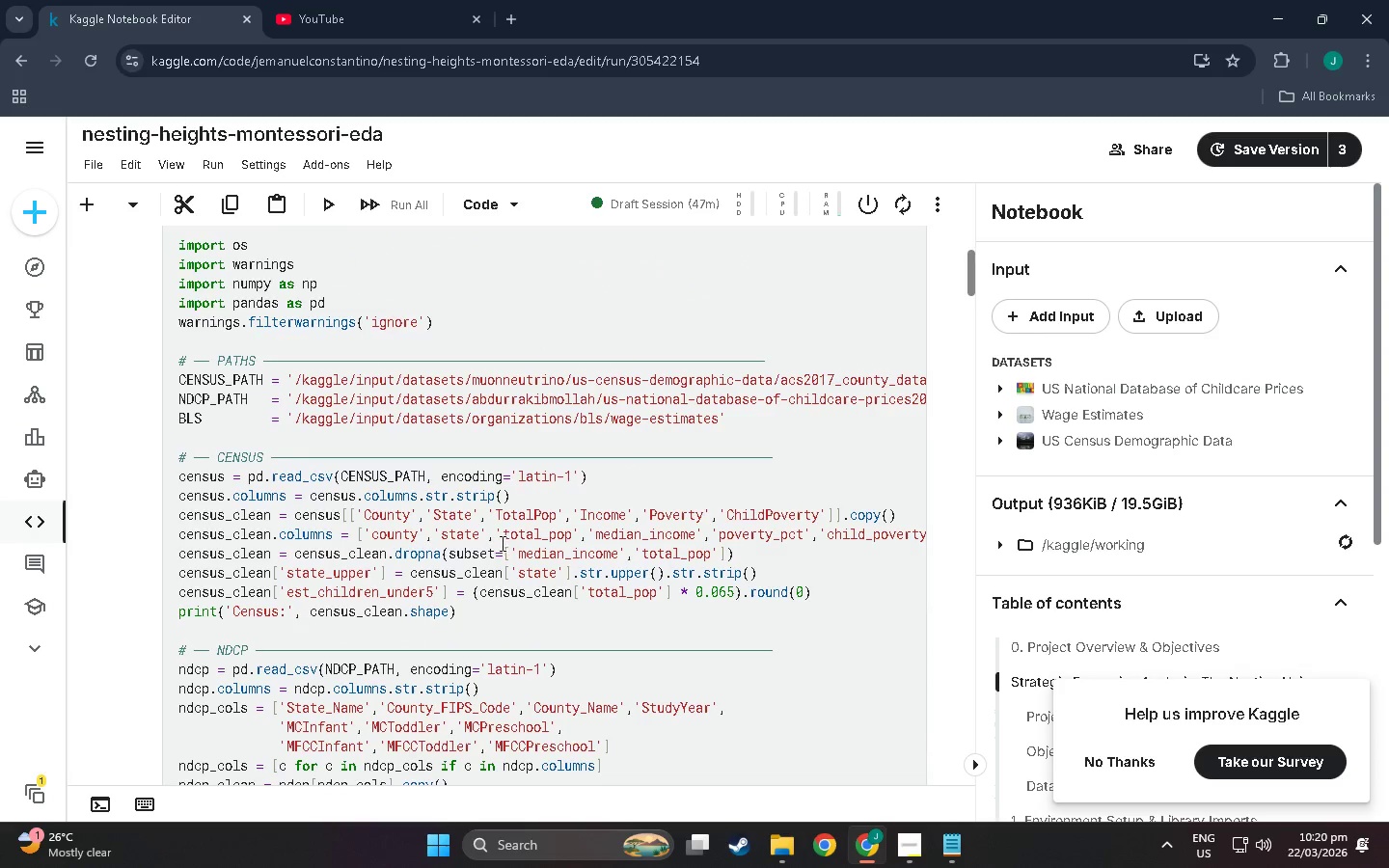 
scroll: coordinate [520, 530], scroll_direction: down, amount: 77.0
 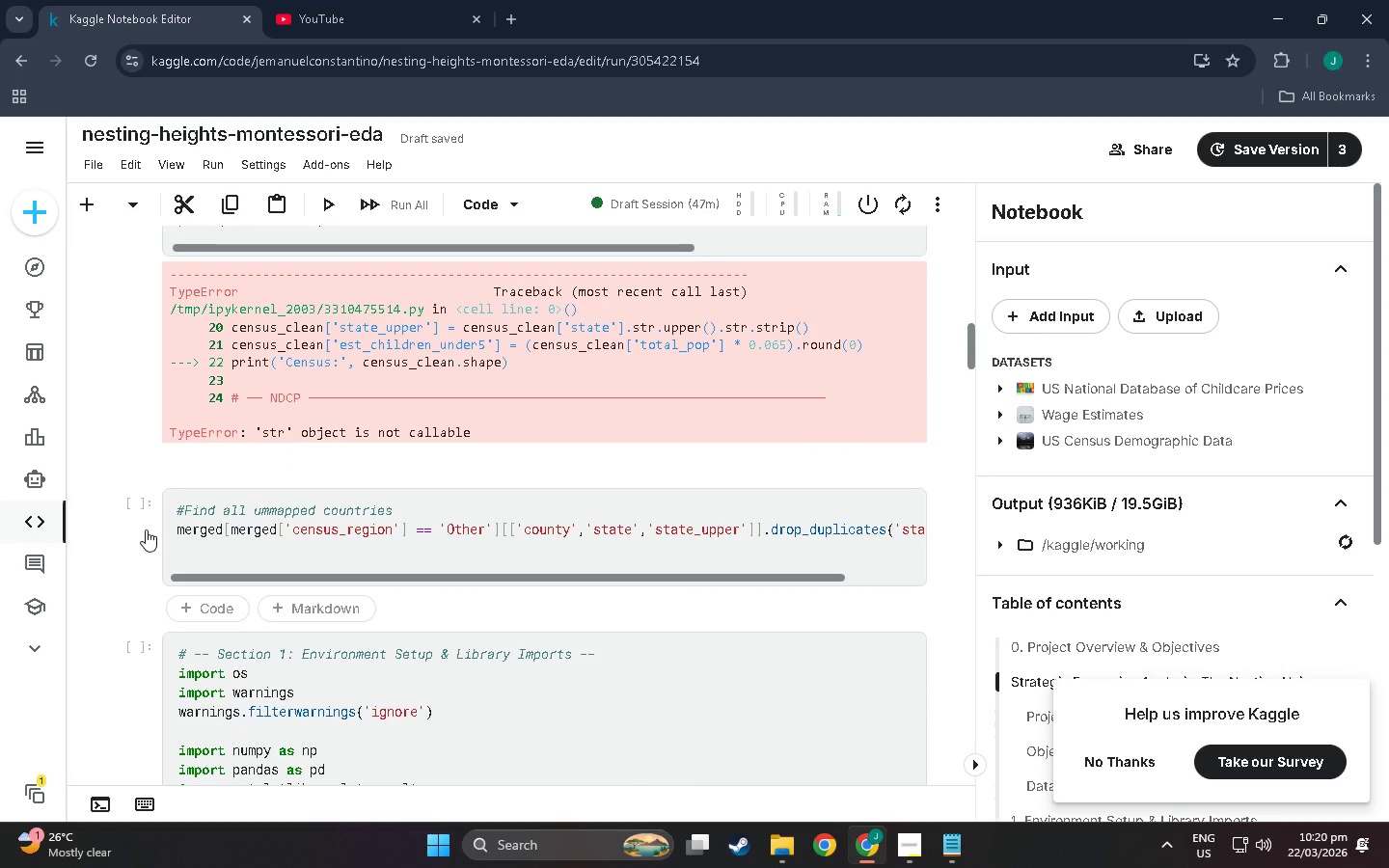 
left_click([149, 531])
 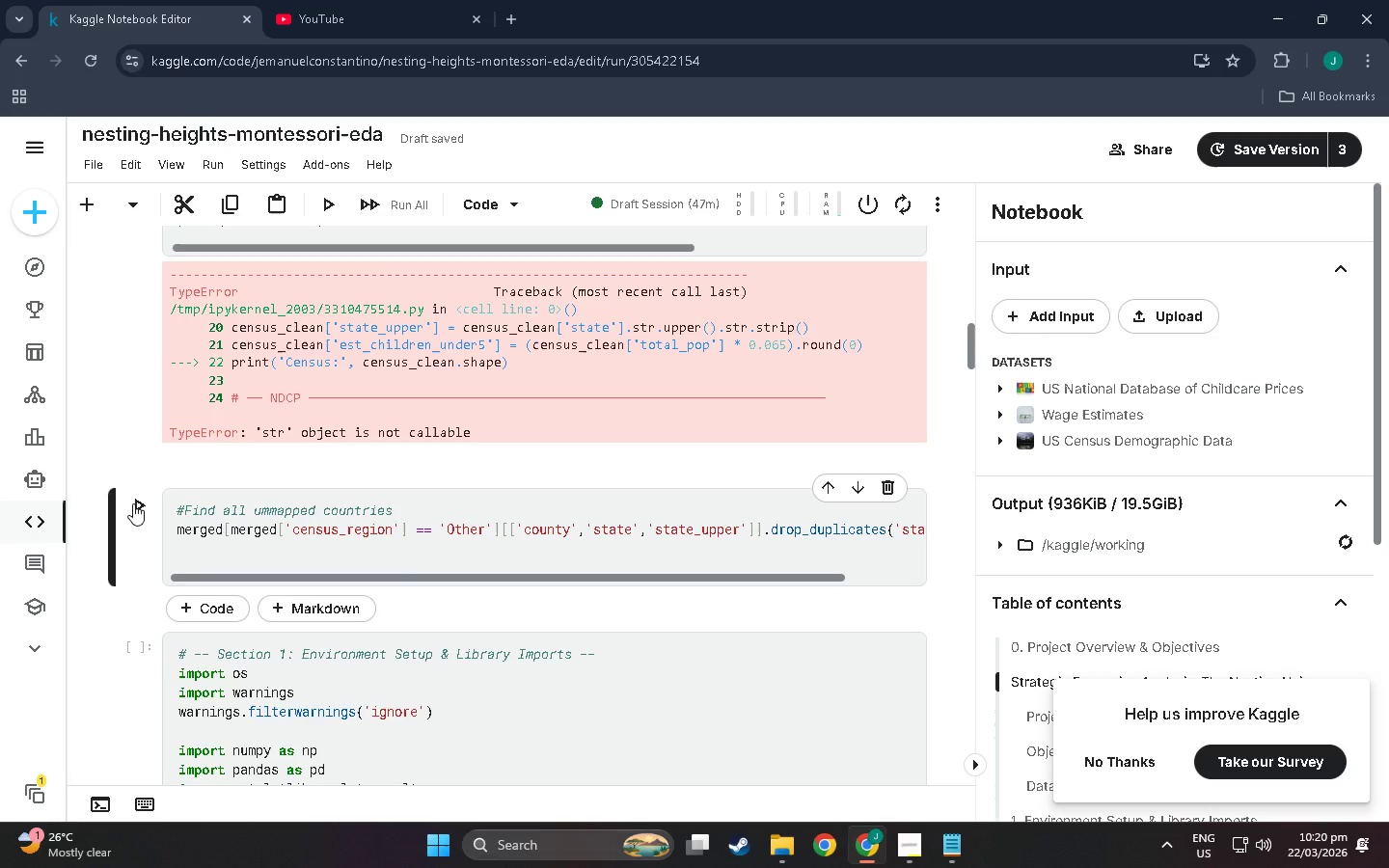 
double_click([133, 503])
 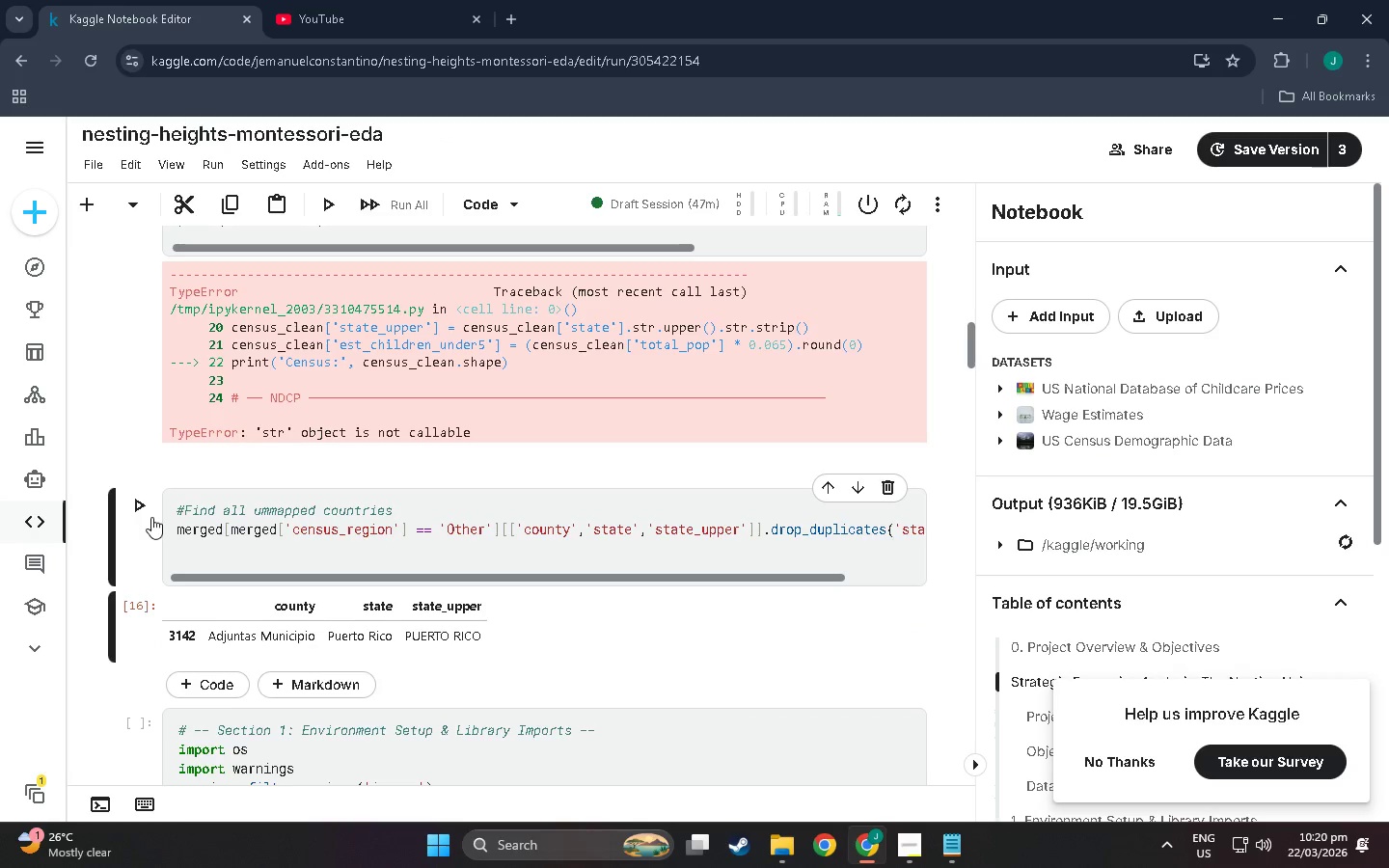 
scroll: coordinate [157, 529], scroll_direction: down, amount: 2.0
 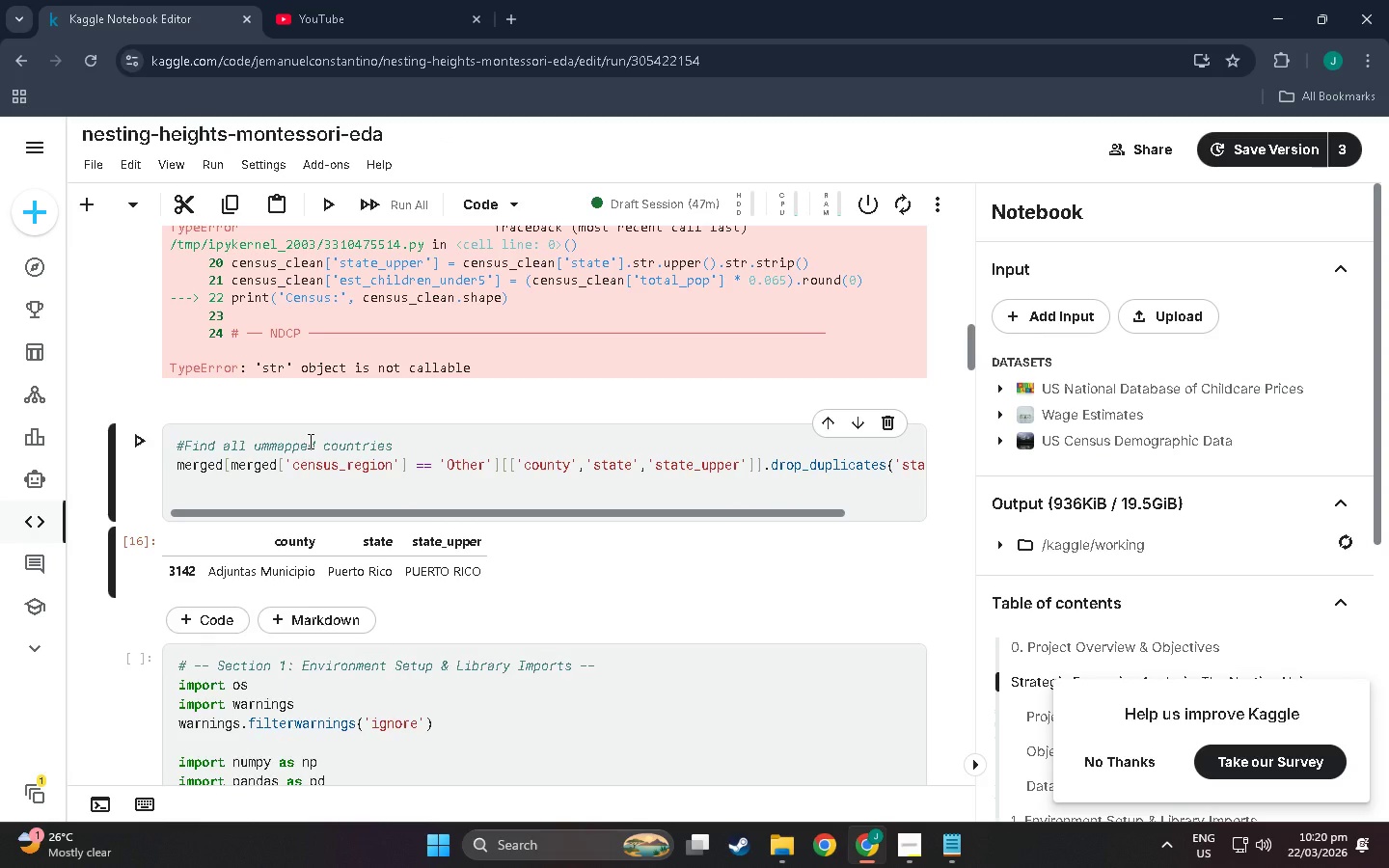 
scroll: coordinate [126, 474], scroll_direction: up, amount: 86.0
 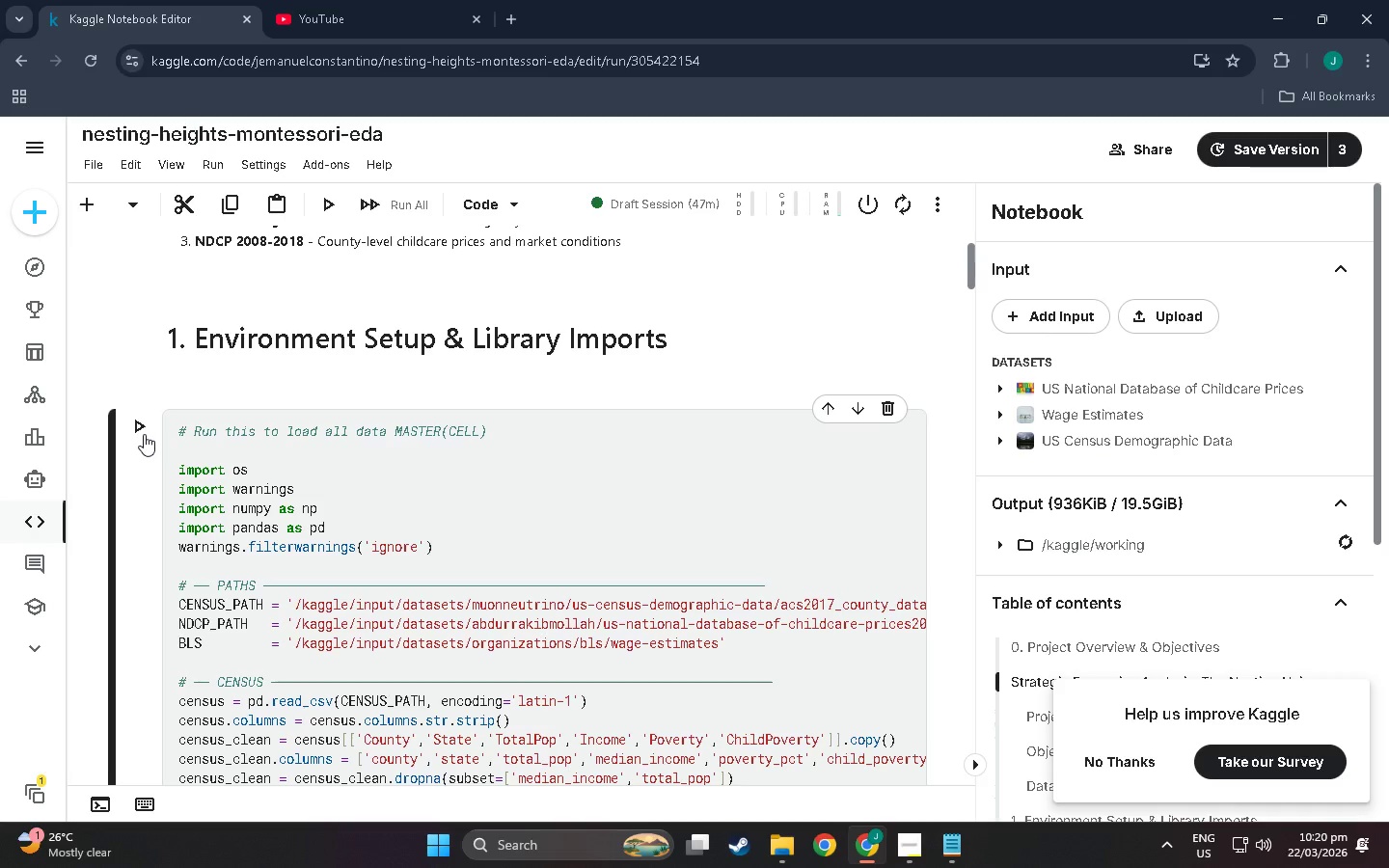 
left_click([139, 428])
 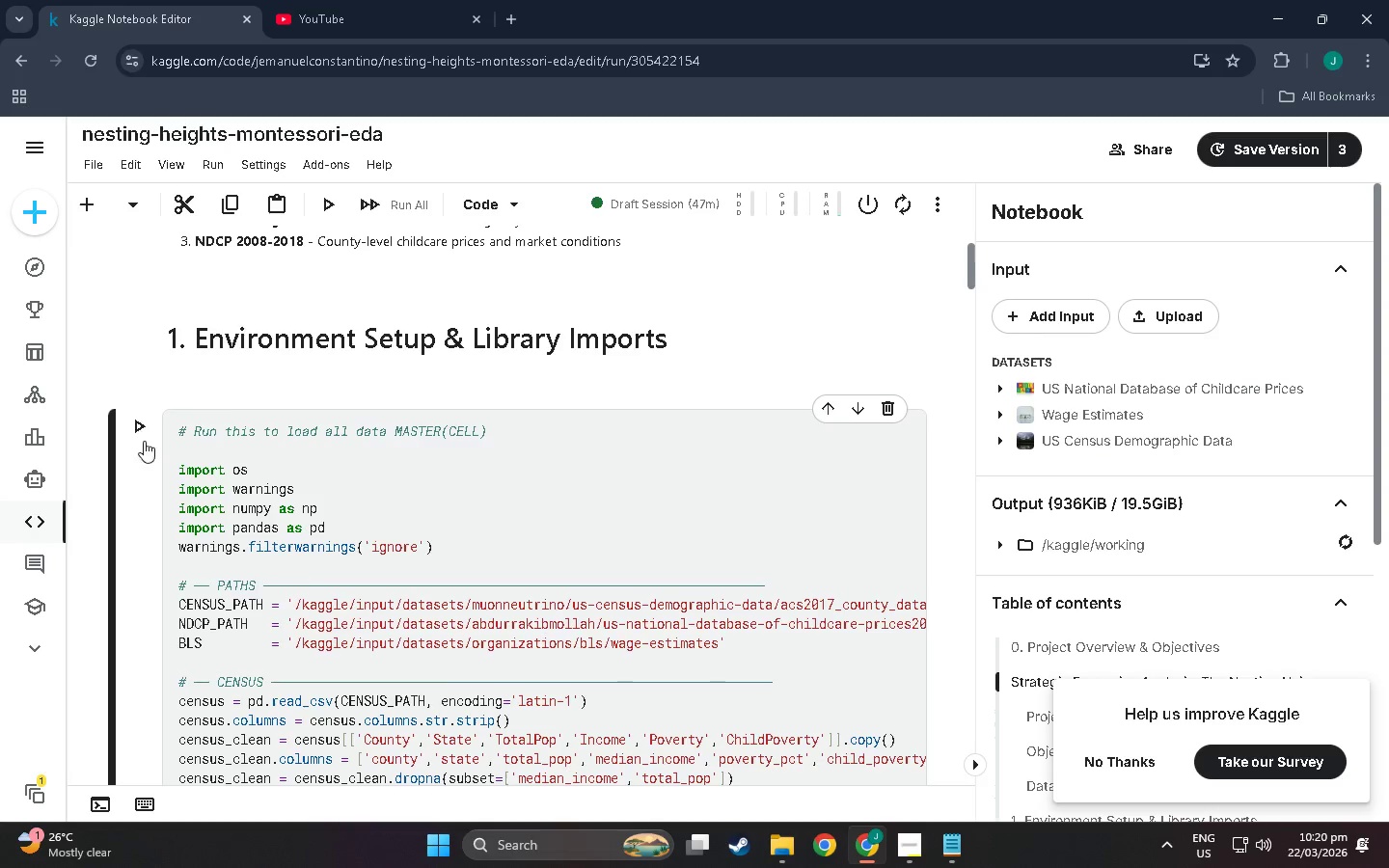 
scroll: coordinate [420, 601], scroll_direction: down, amount: 79.0
 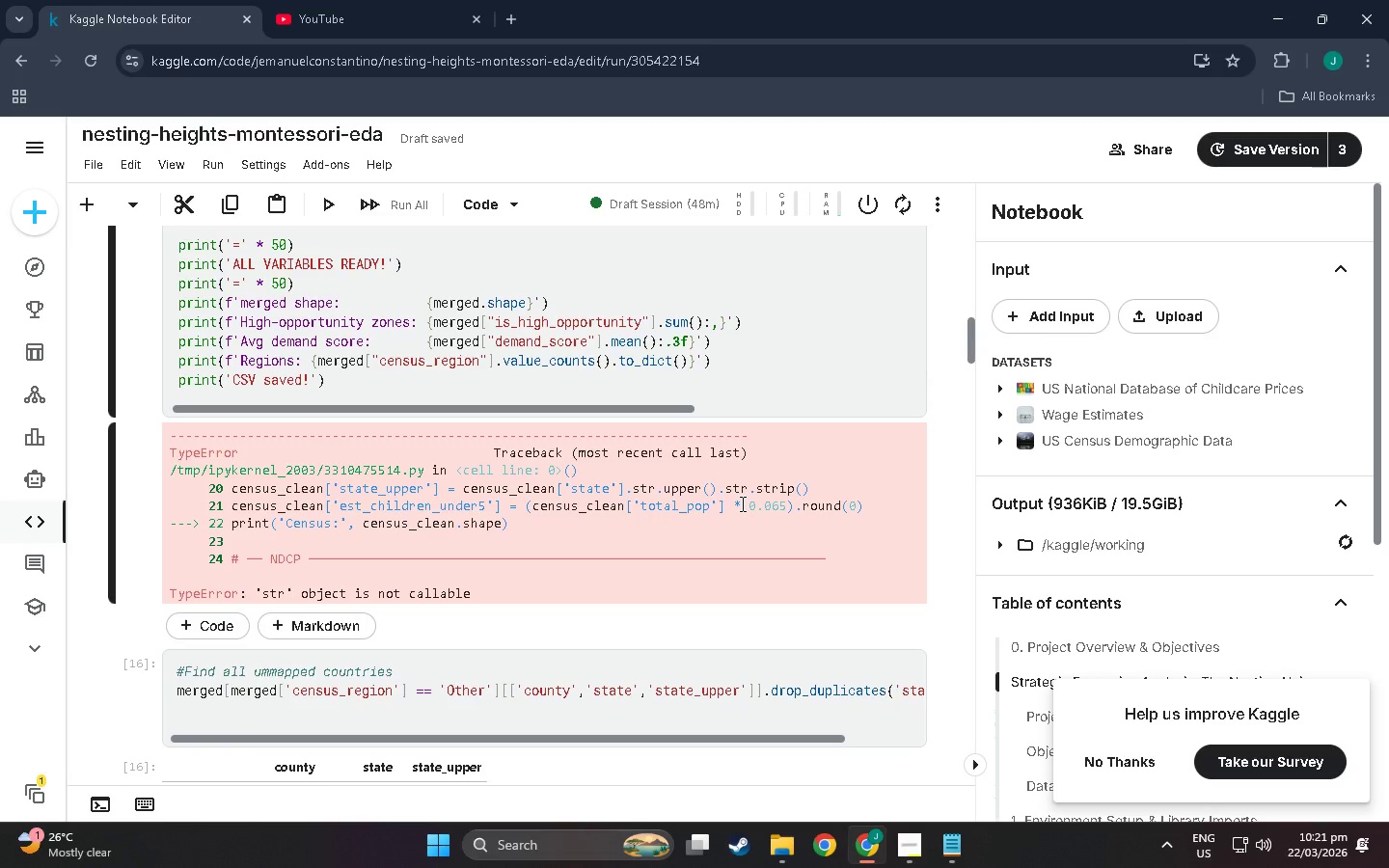 
wait(10.55)
 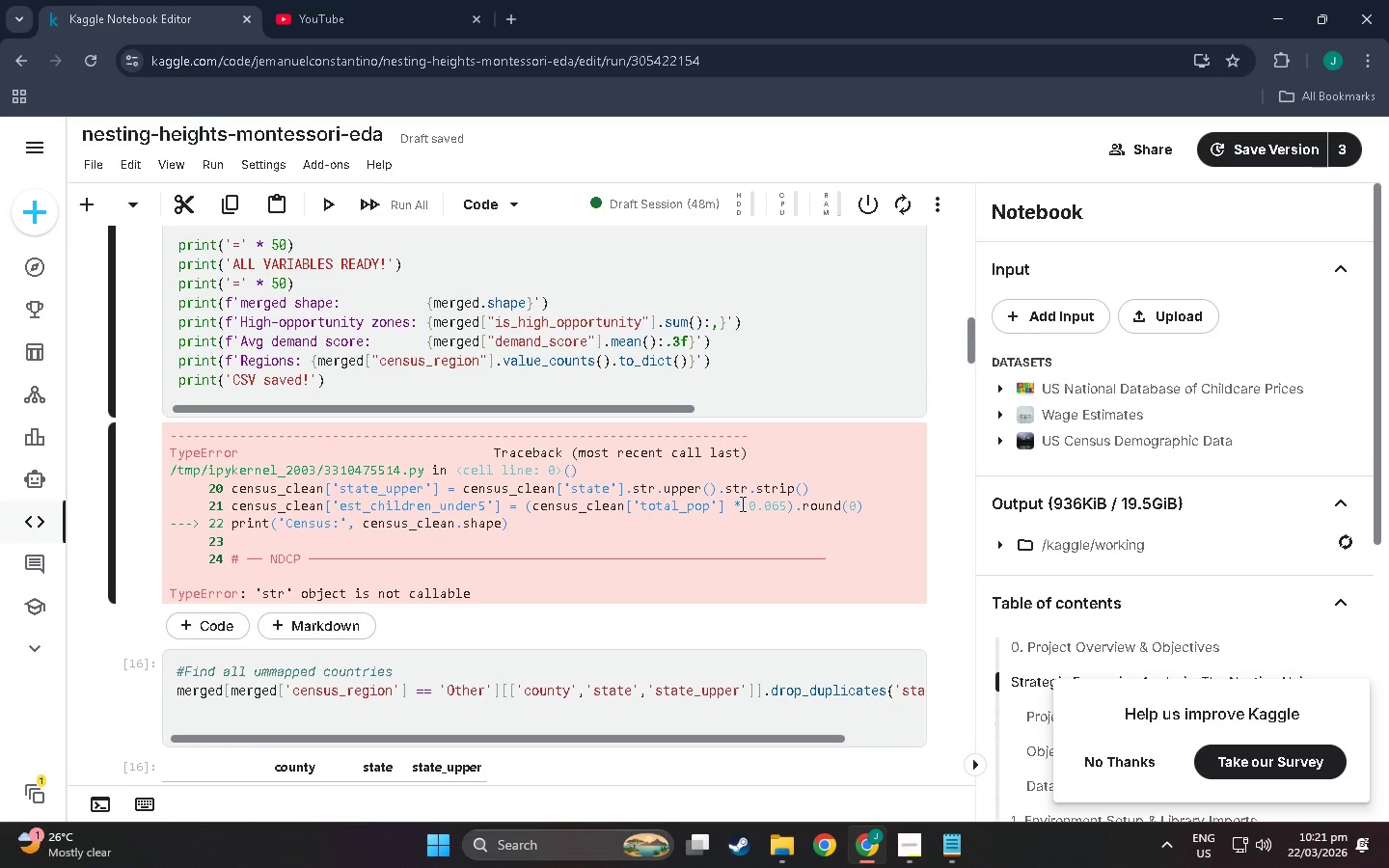 
scroll: coordinate [404, 534], scroll_direction: down, amount: 11.0
 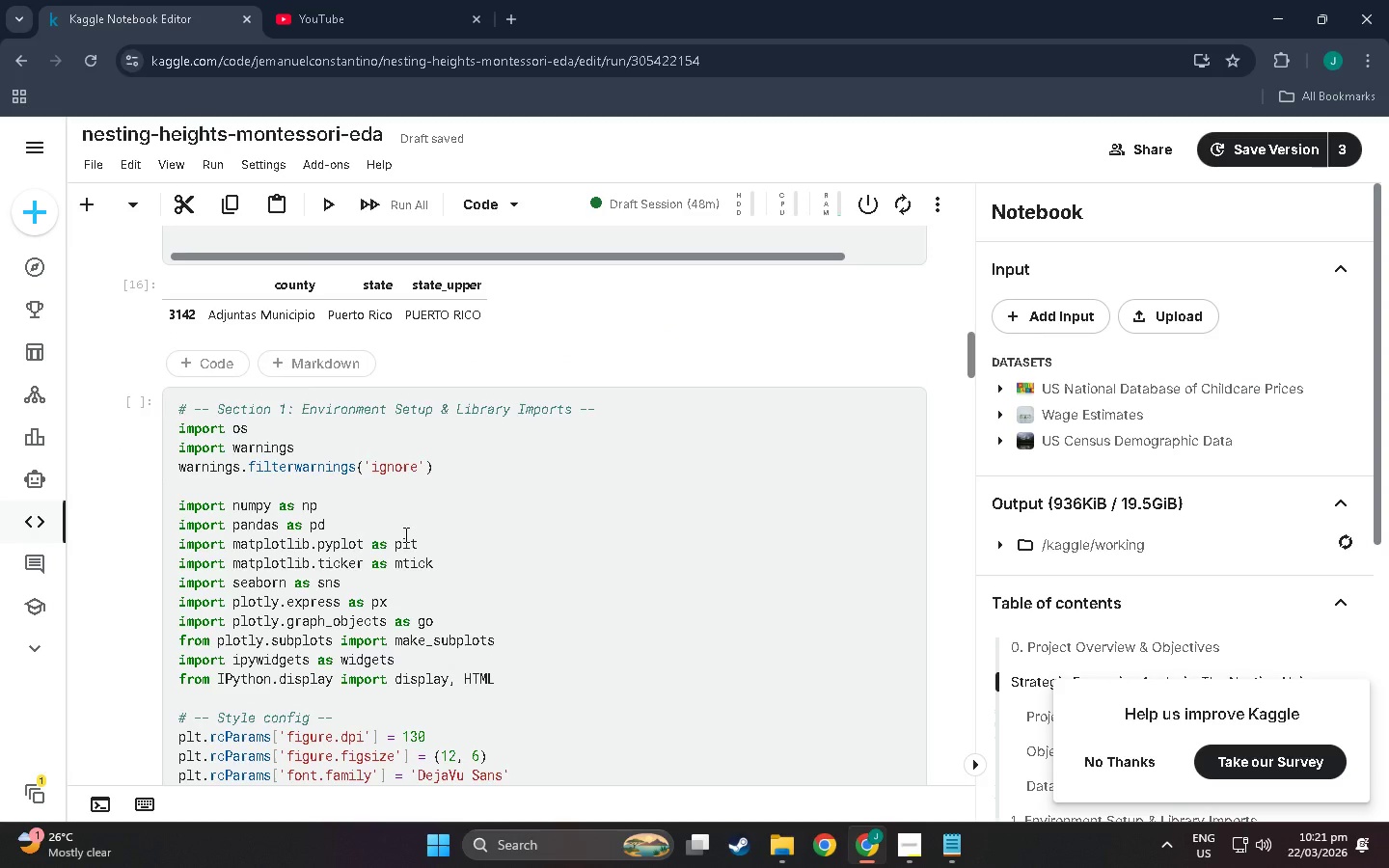 
scroll: coordinate [423, 560], scroll_direction: up, amount: 14.0
 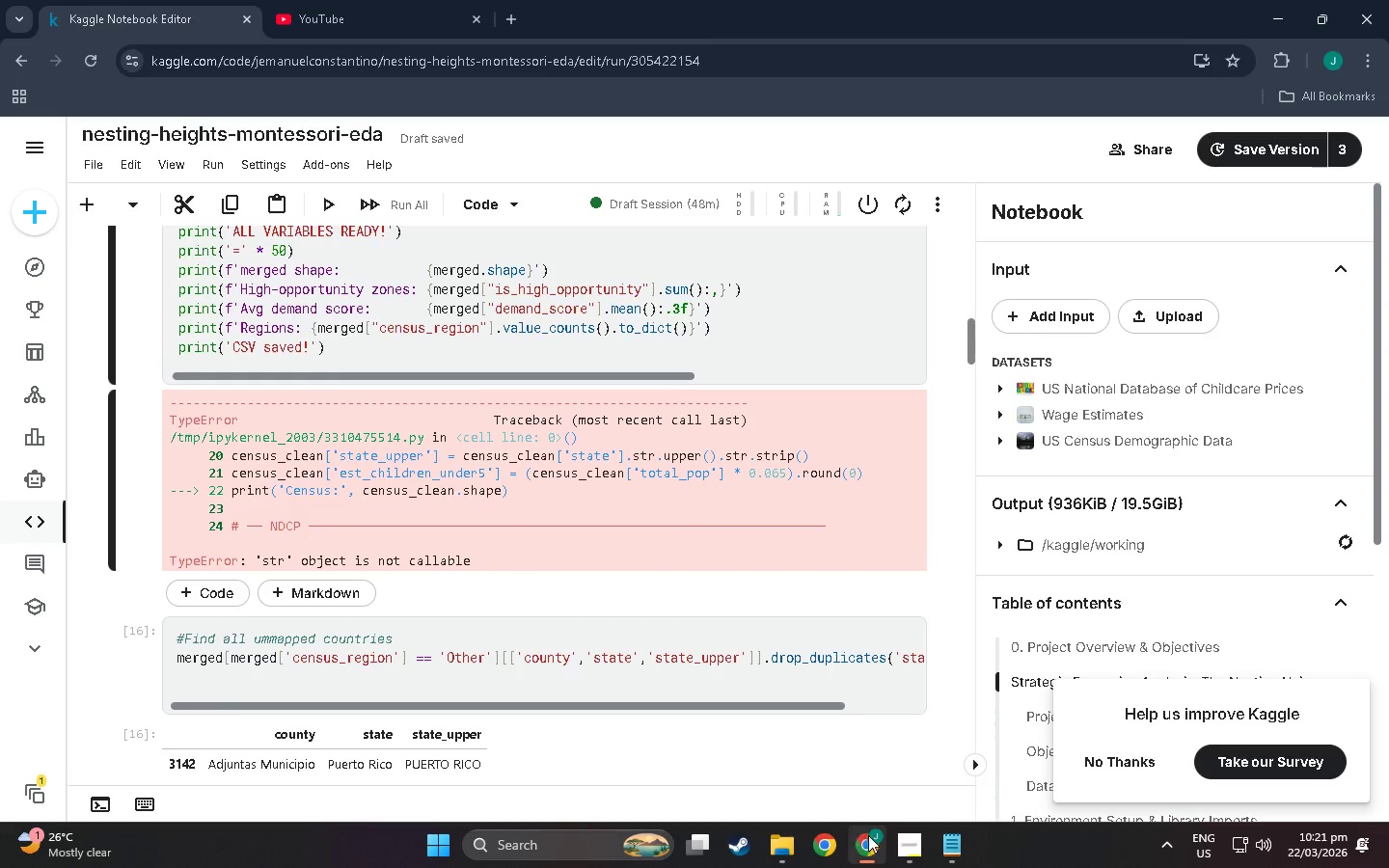 
left_click([924, 846])